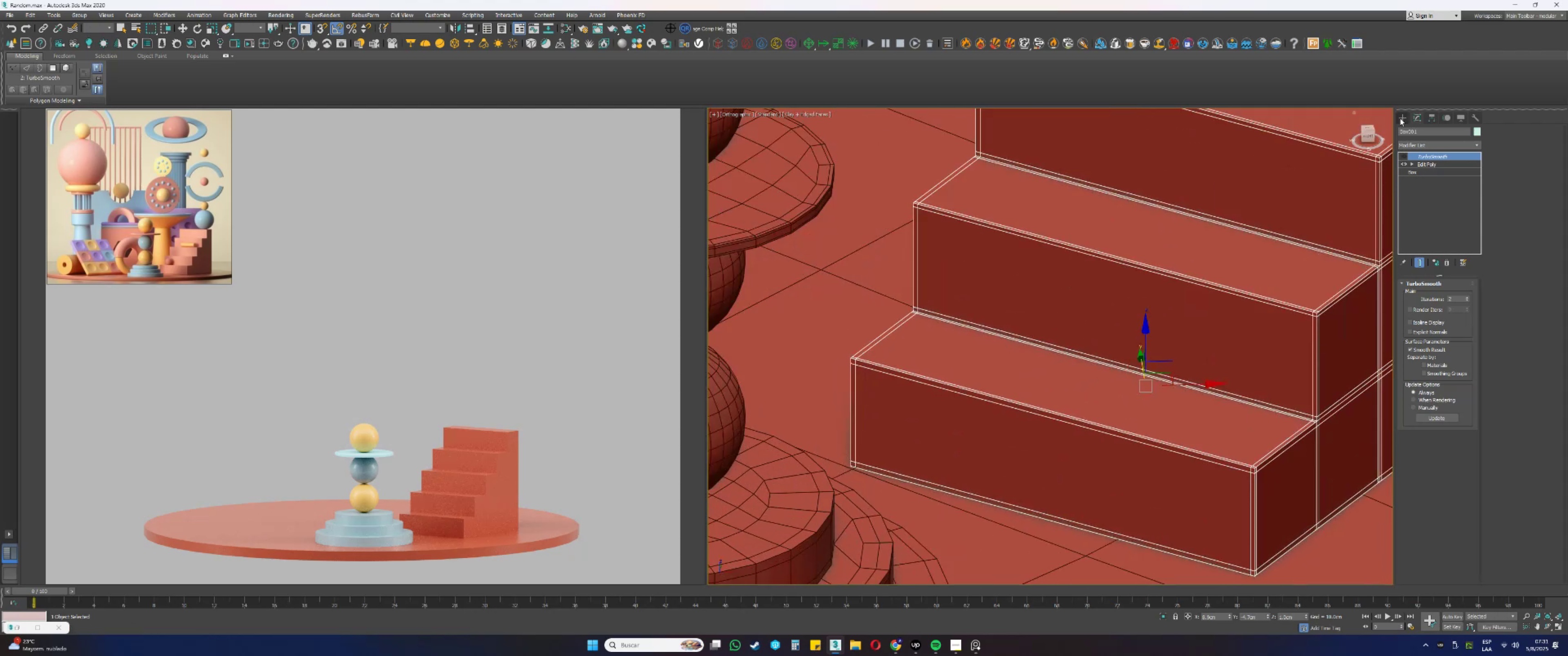 
left_click([1400, 118])
 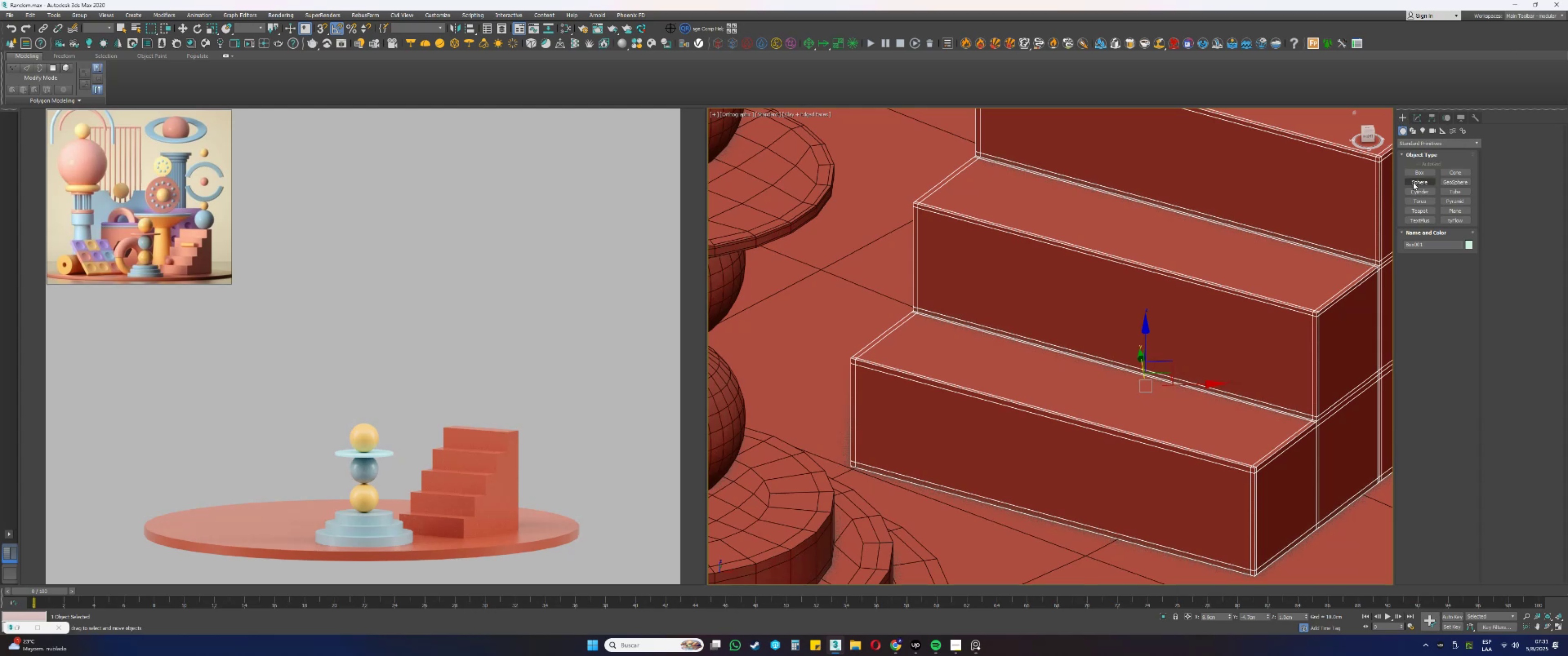 
left_click([1413, 182])
 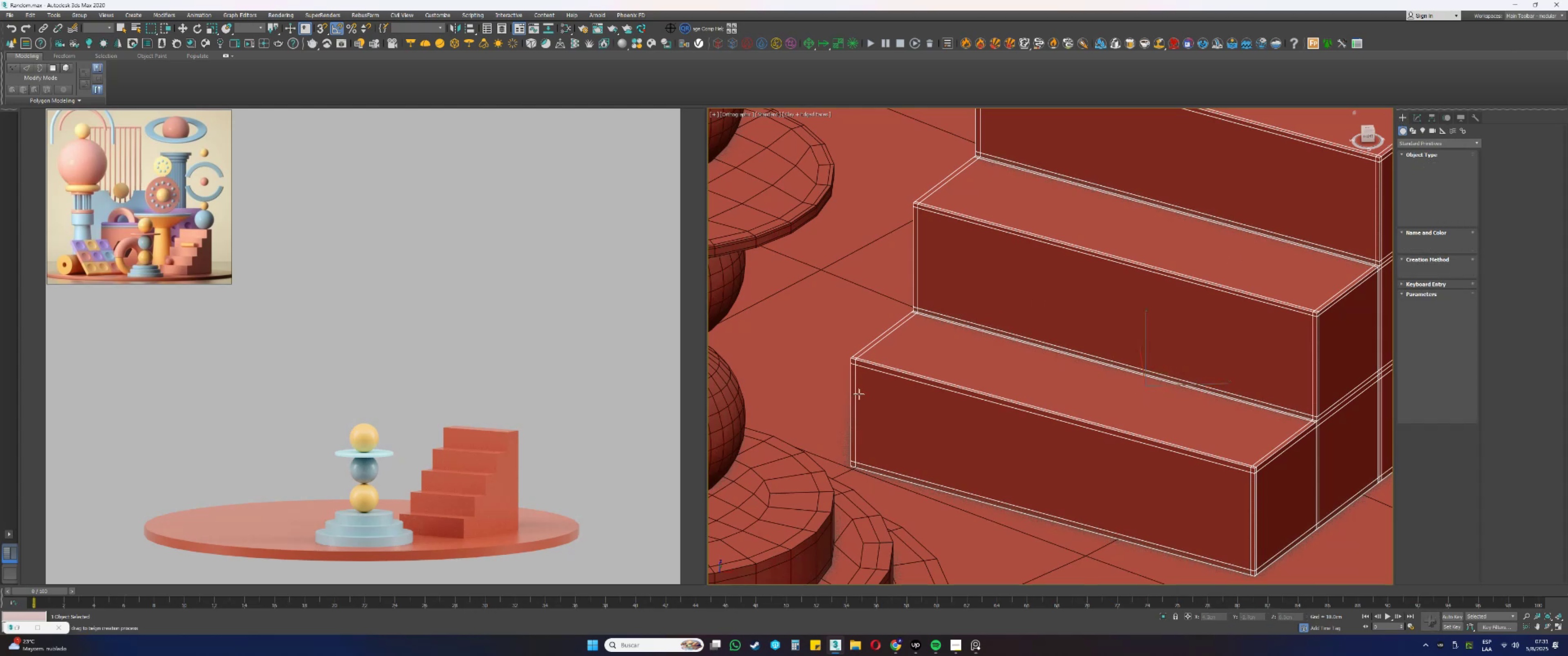 
scroll: coordinate [872, 344], scroll_direction: up, amount: 3.0
 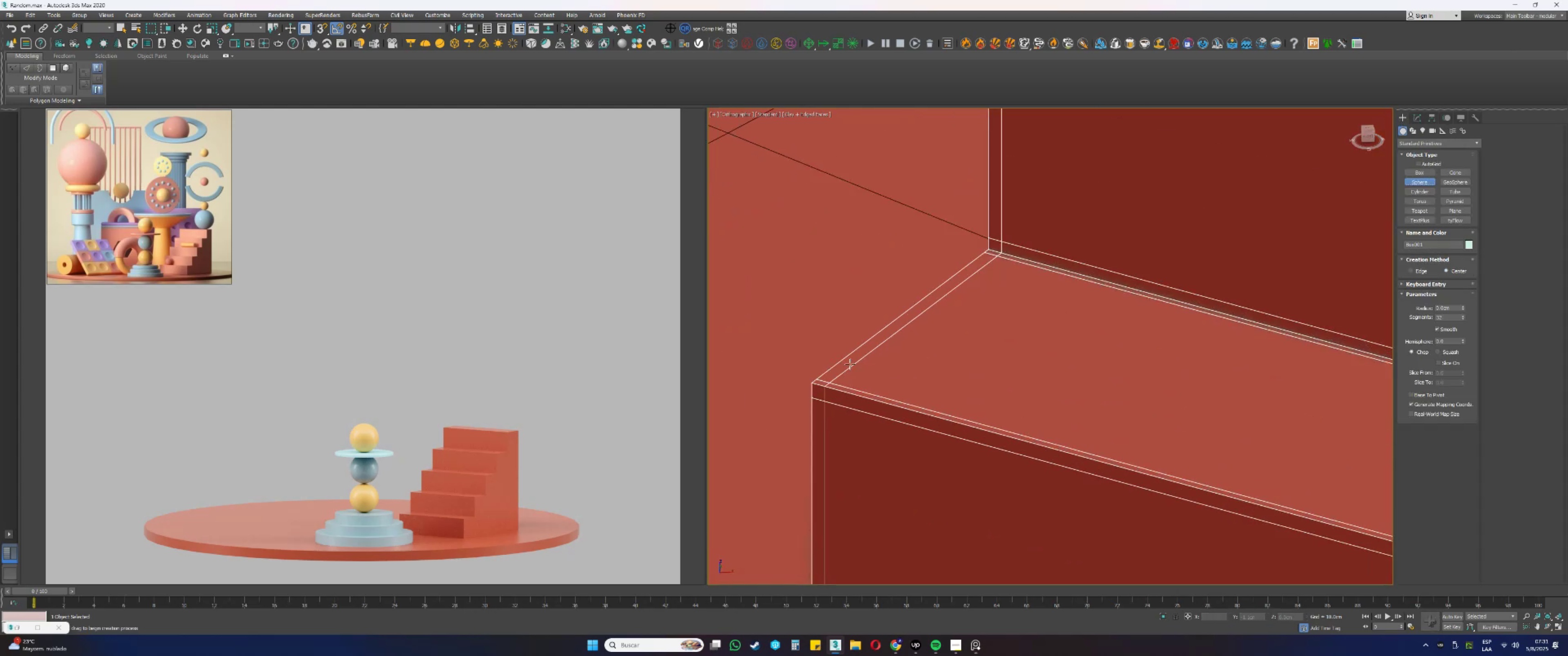 
type(ss)
 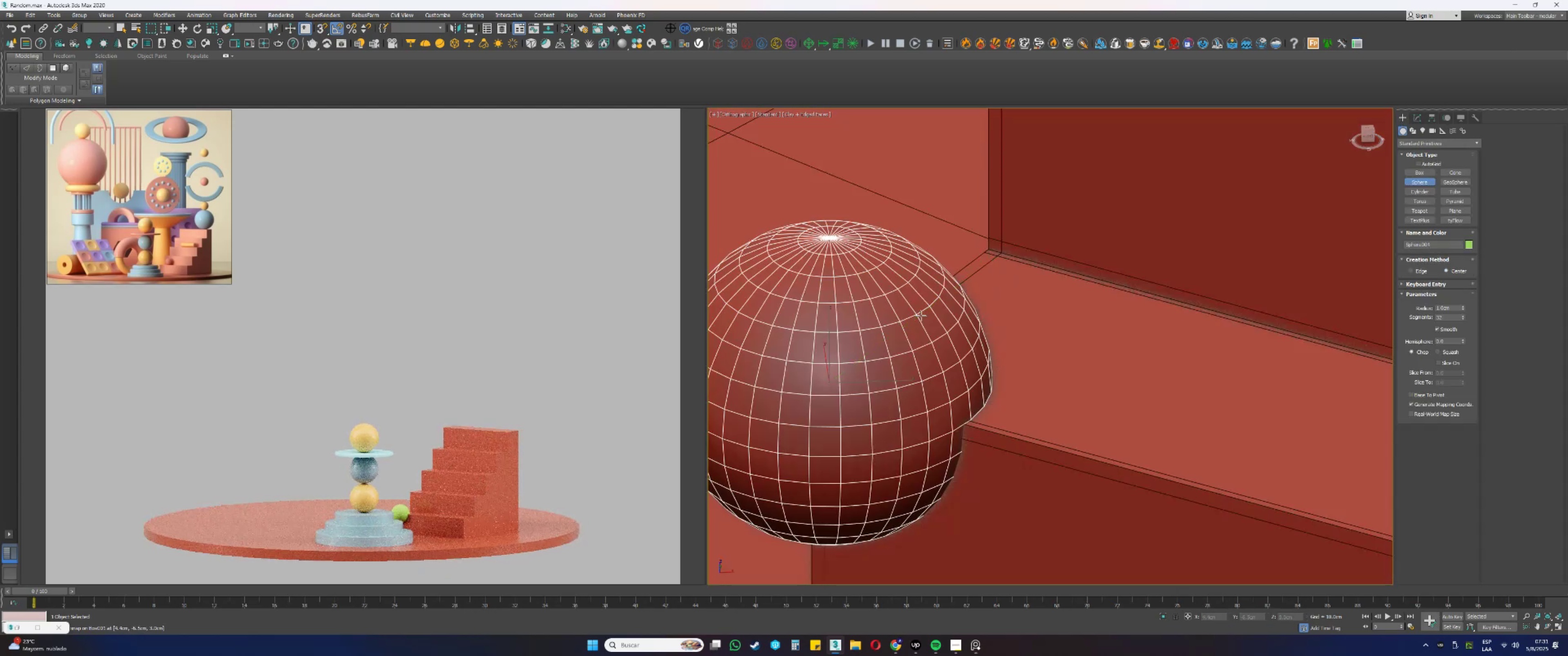 
right_click([920, 316])
 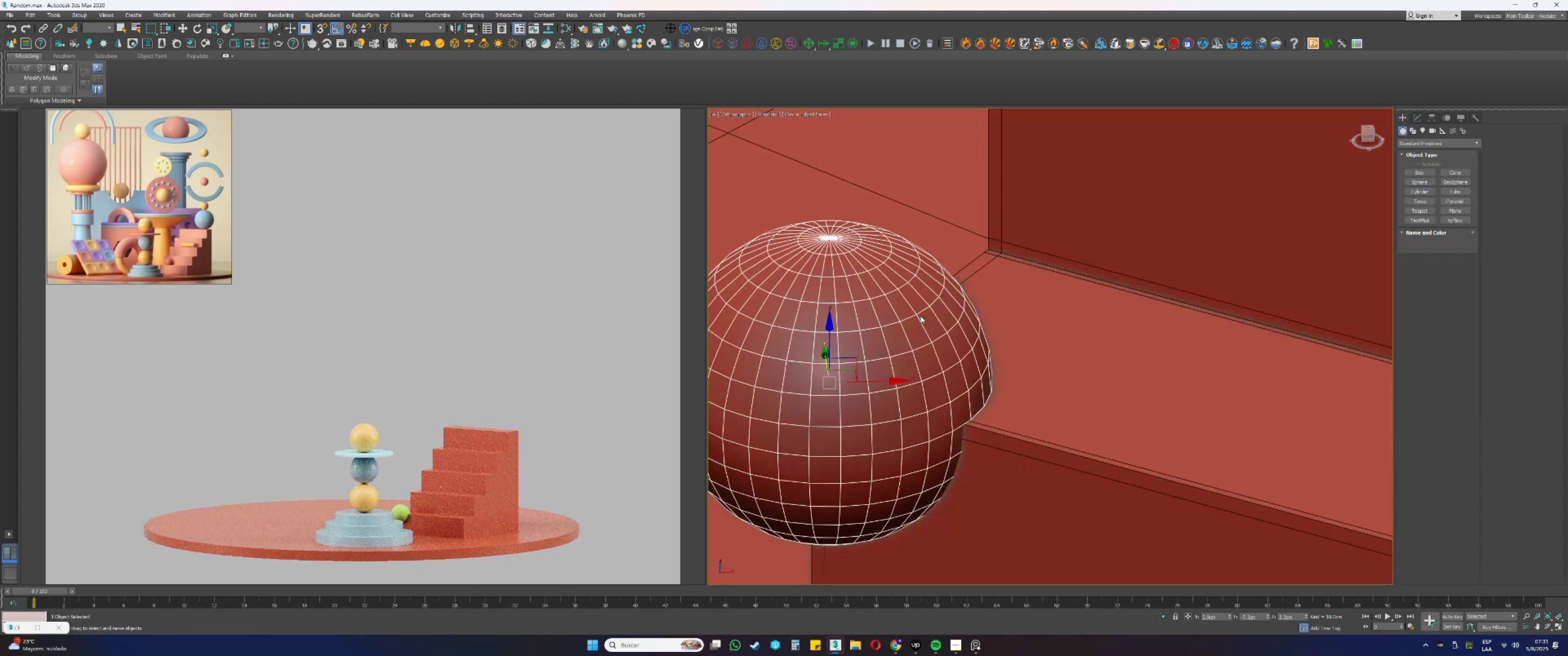 
scroll: coordinate [920, 316], scroll_direction: down, amount: 3.0
 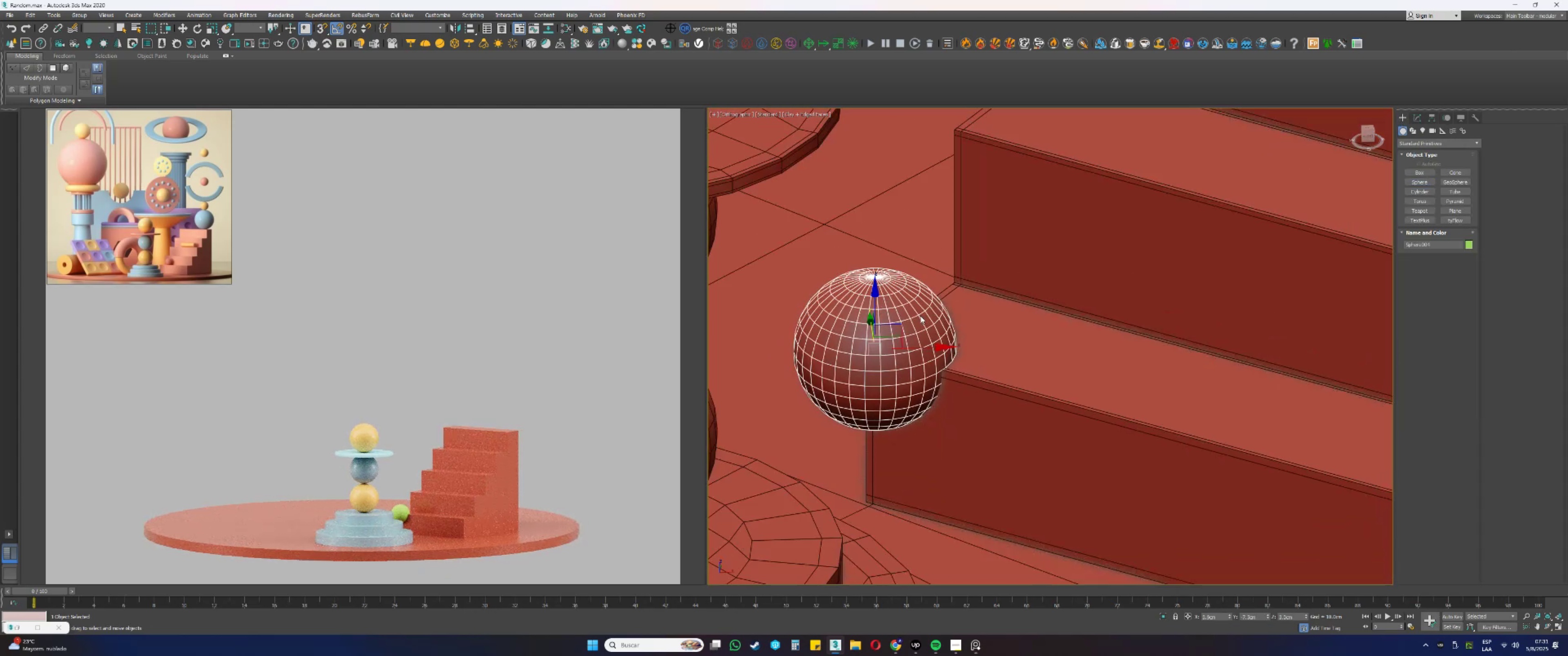 
type(fz)
 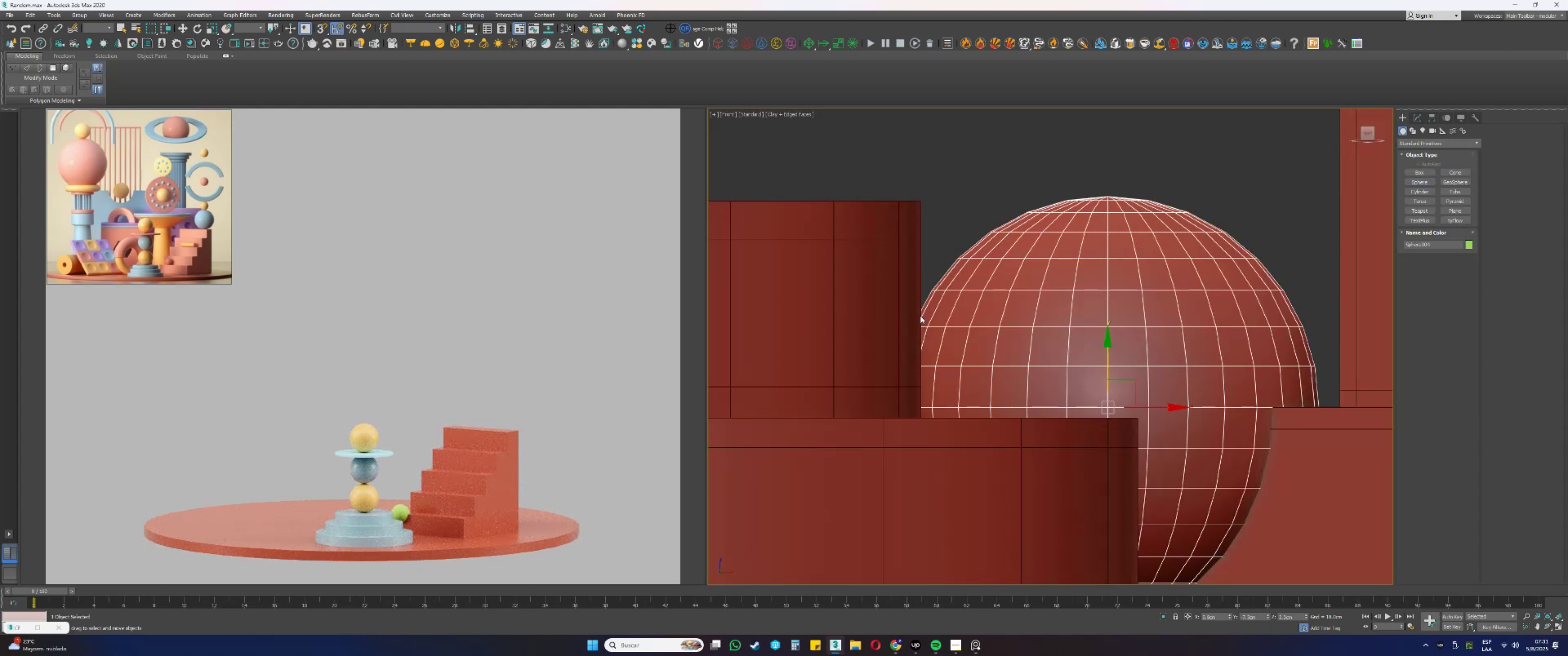 
scroll: coordinate [920, 316], scroll_direction: down, amount: 3.0
 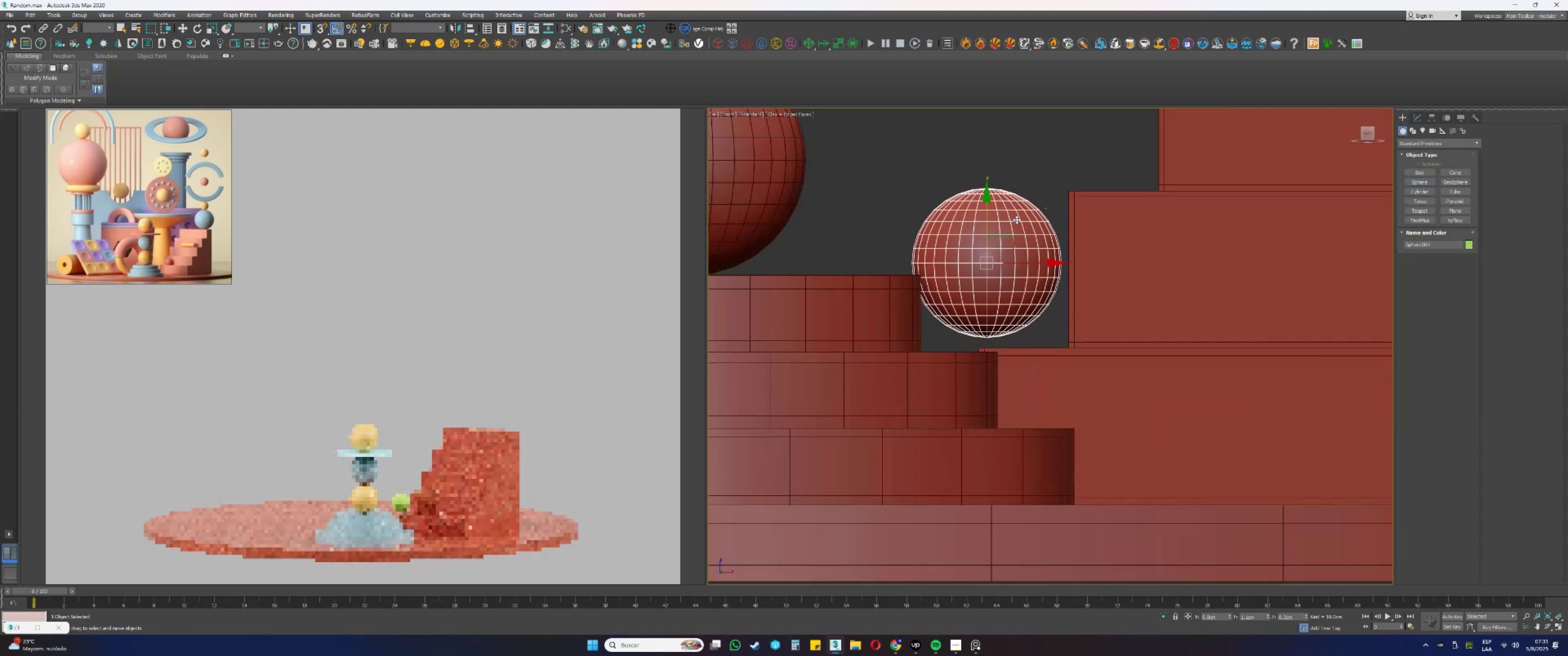 
scroll: coordinate [1037, 275], scroll_direction: up, amount: 2.0
 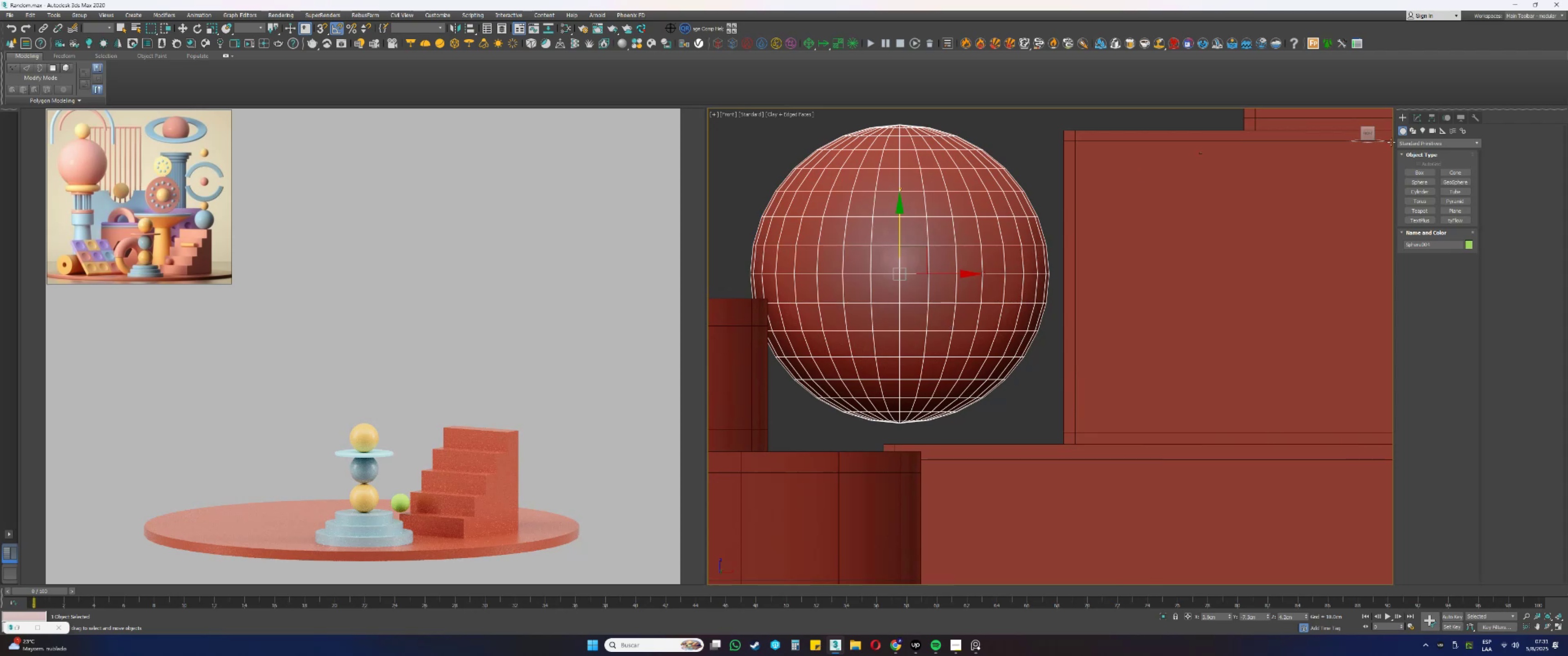 
left_click([1417, 117])
 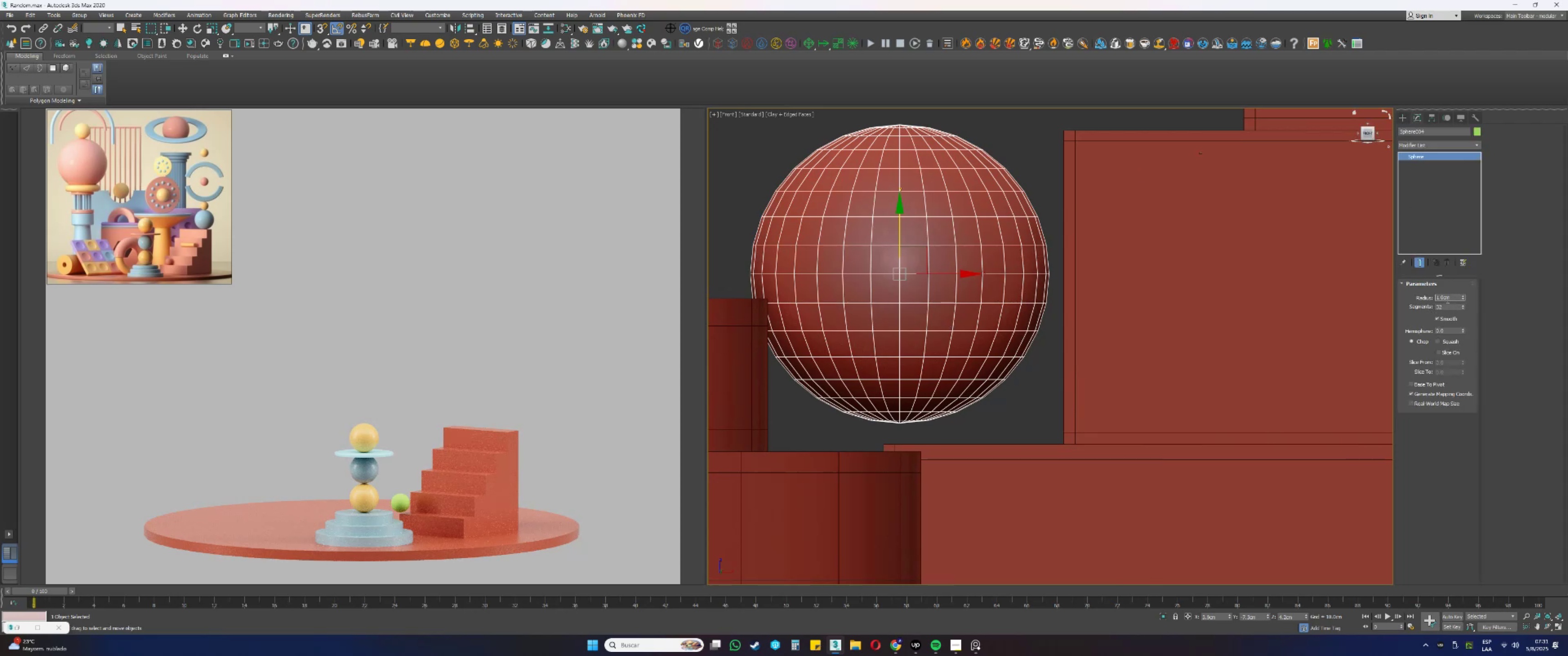 
key(NumpadDecimal)
 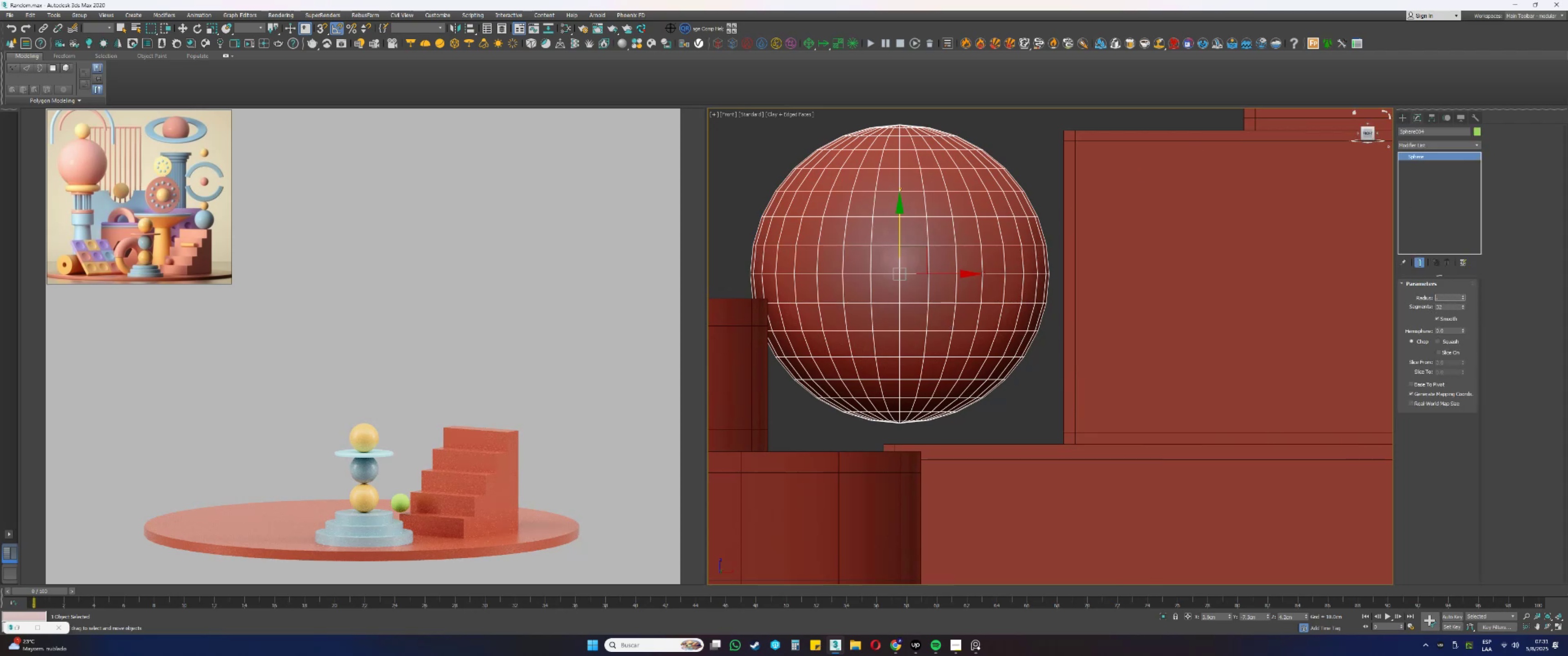 
key(Numpad8)
 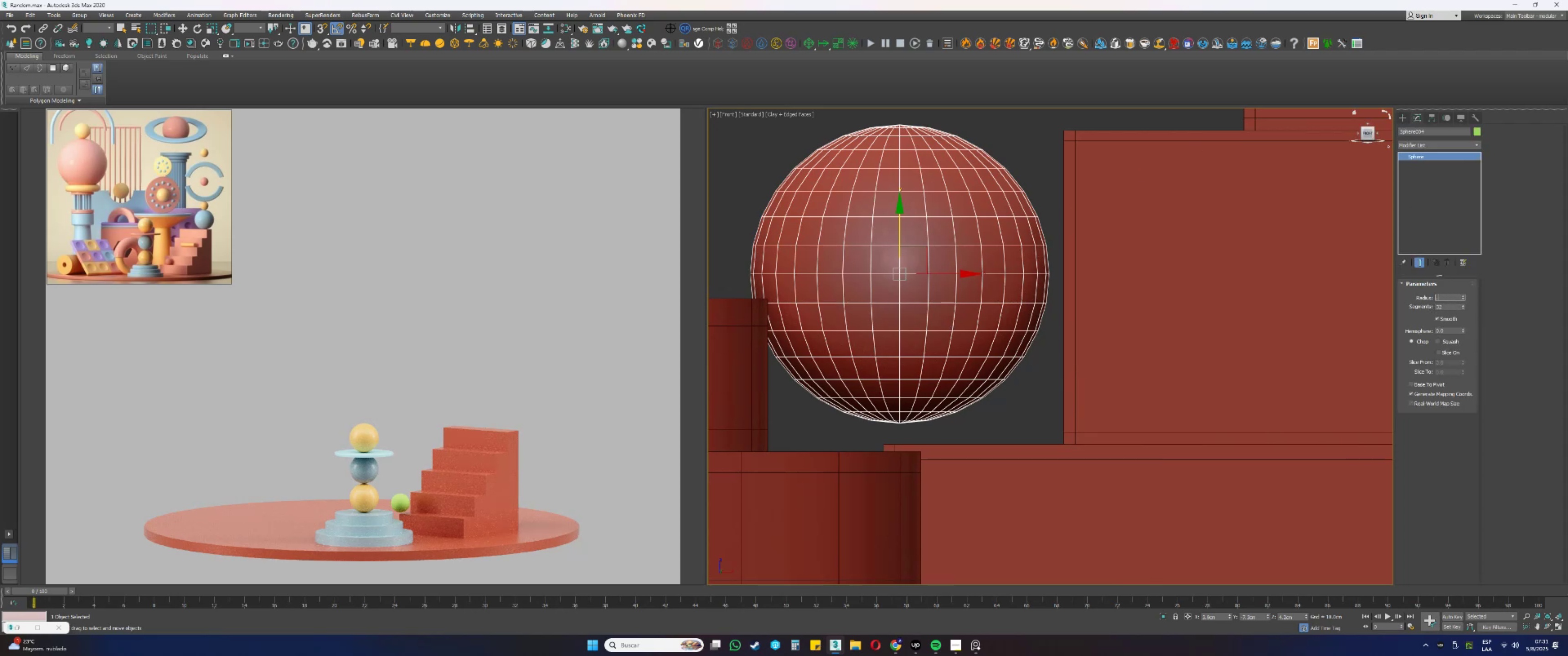 
key(NumpadEnter)
 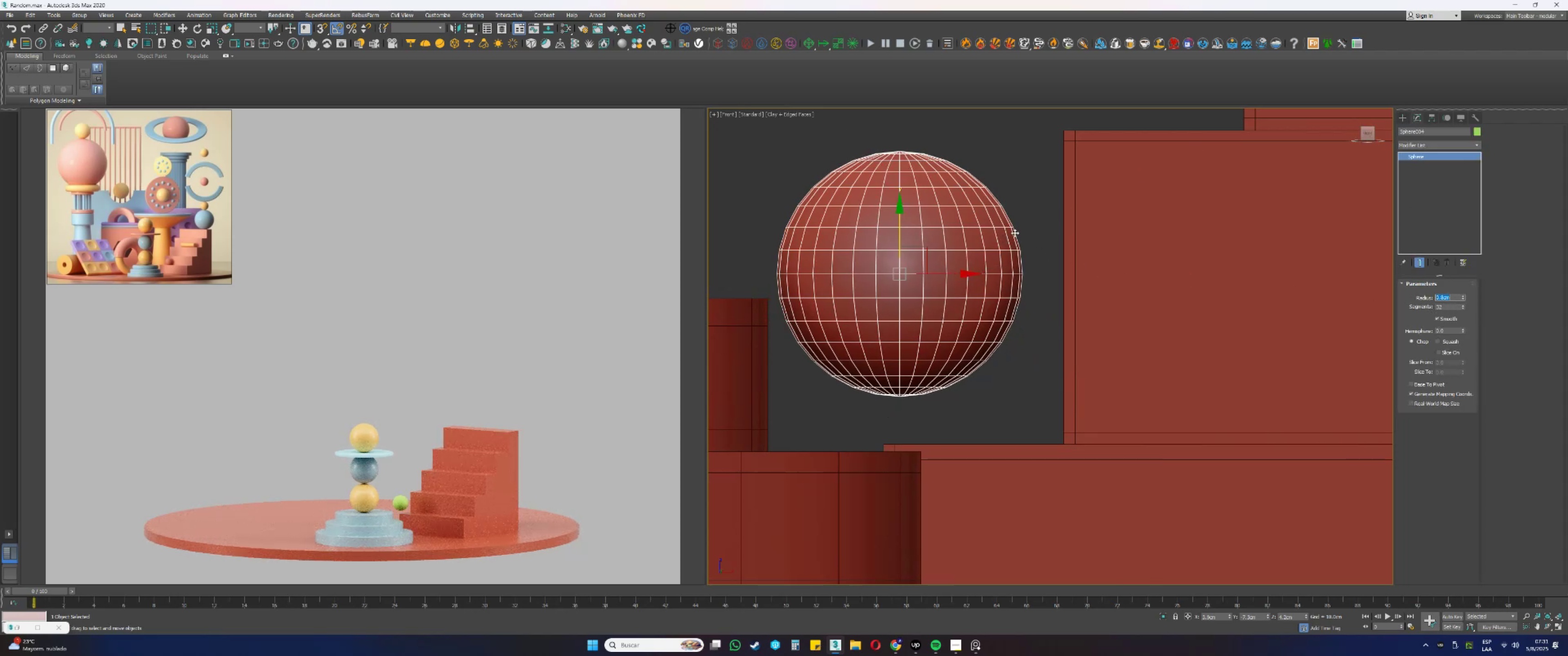 
left_click([1431, 115])
 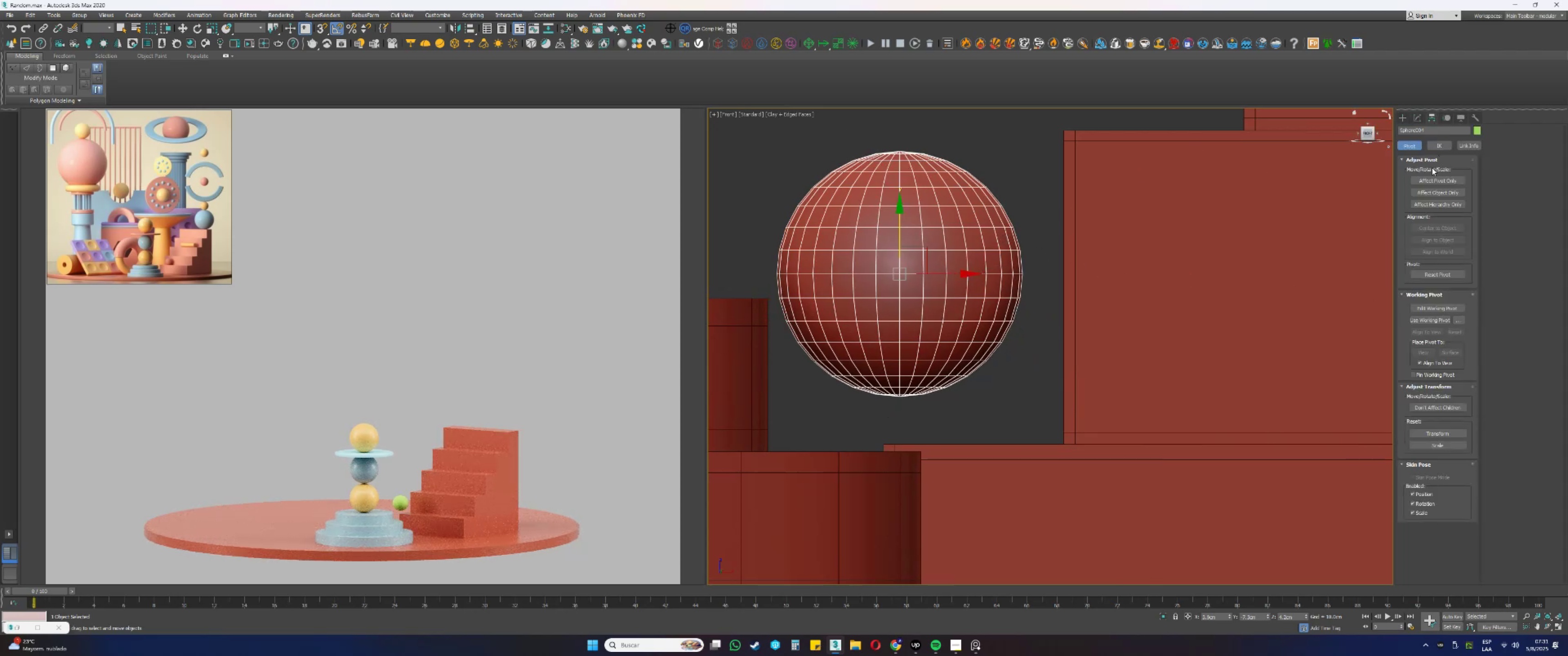 
left_click([1426, 179])
 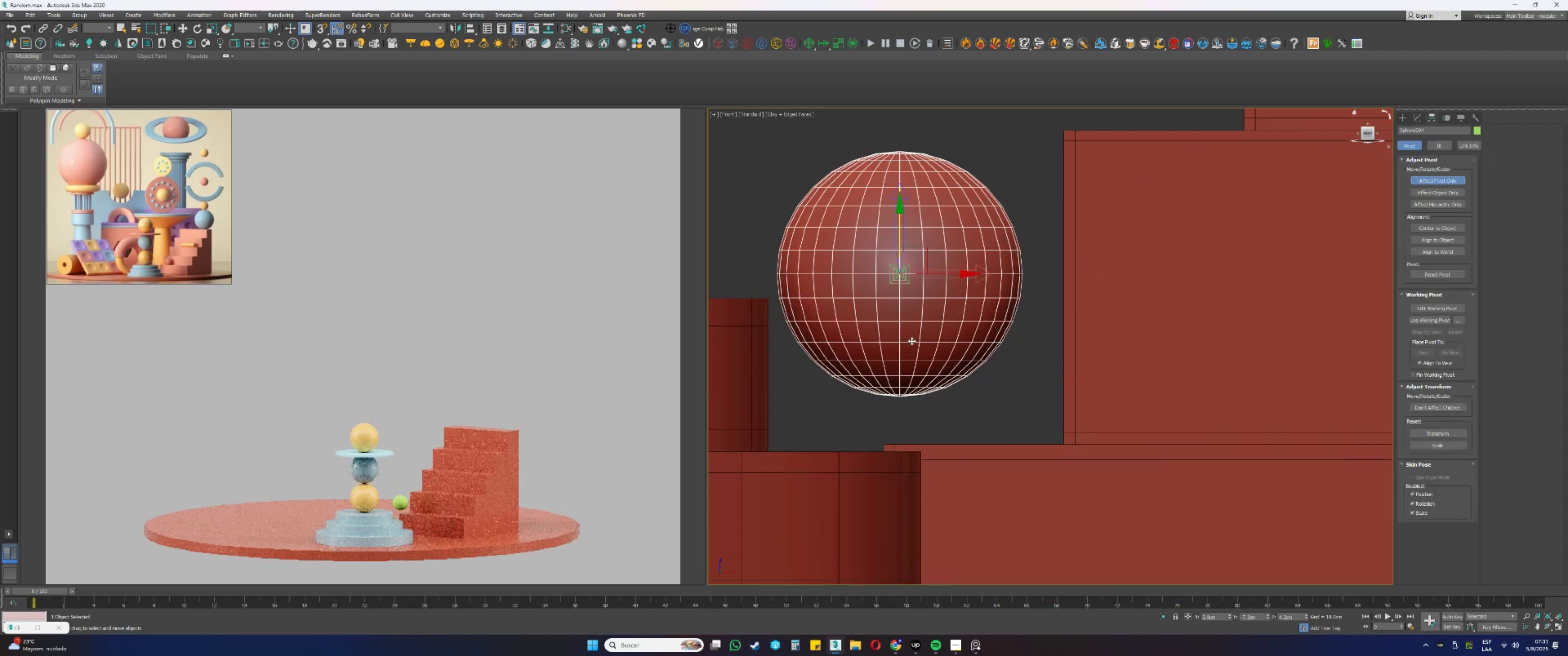 
scroll: coordinate [856, 363], scroll_direction: up, amount: 2.0
 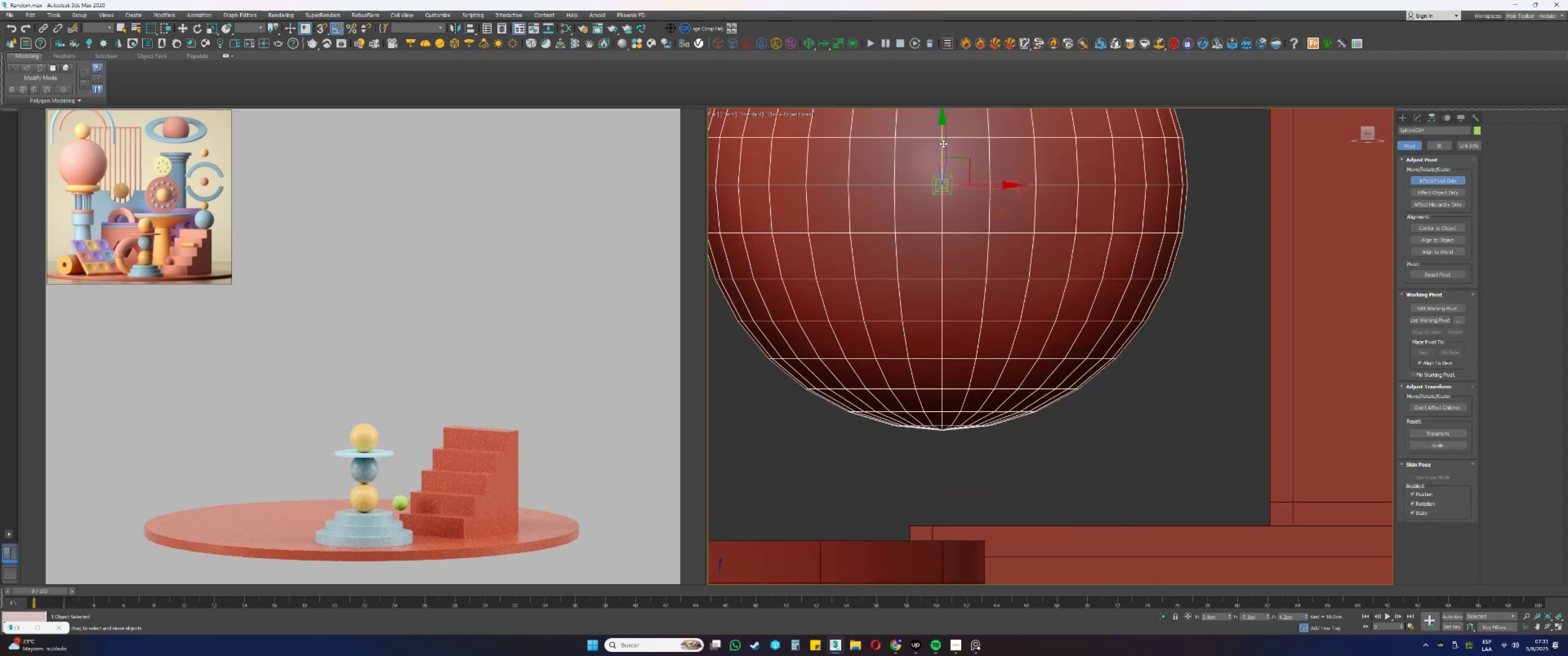 
key(S)
 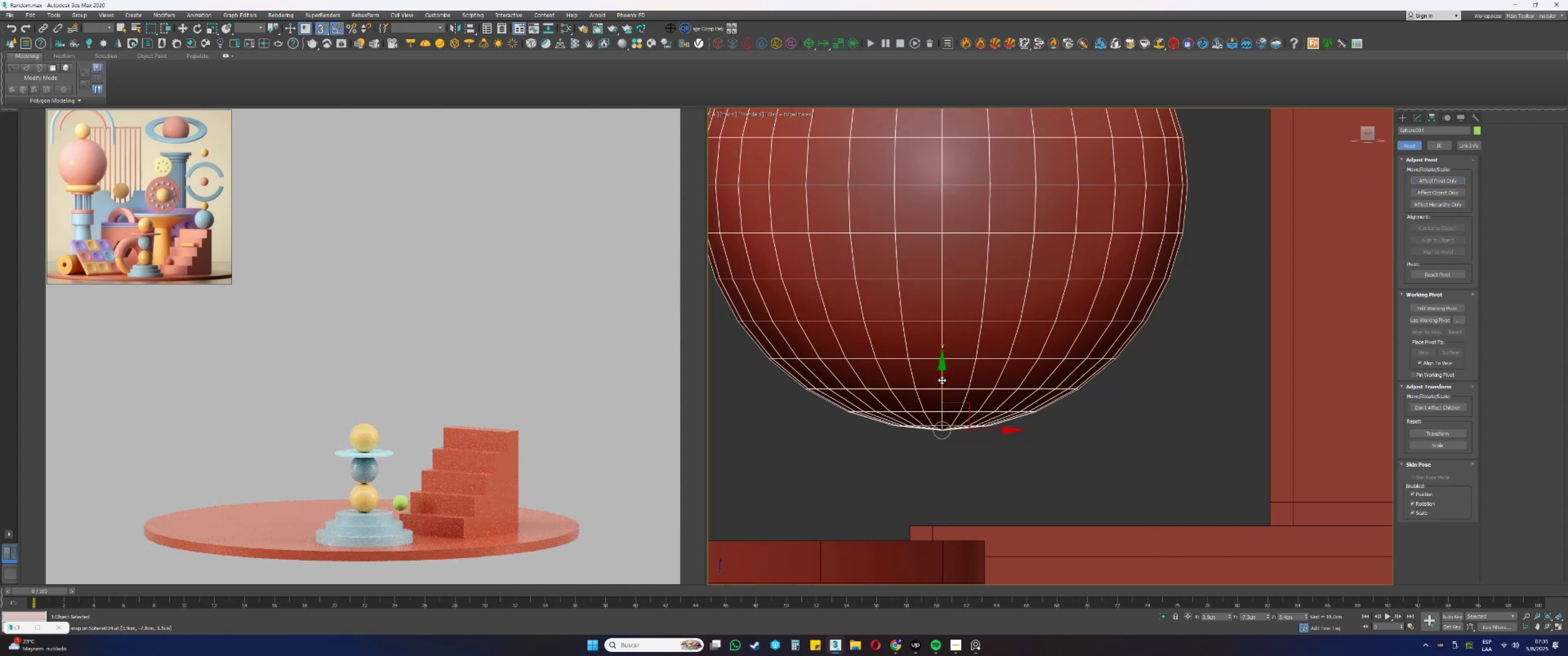 
key(S)
 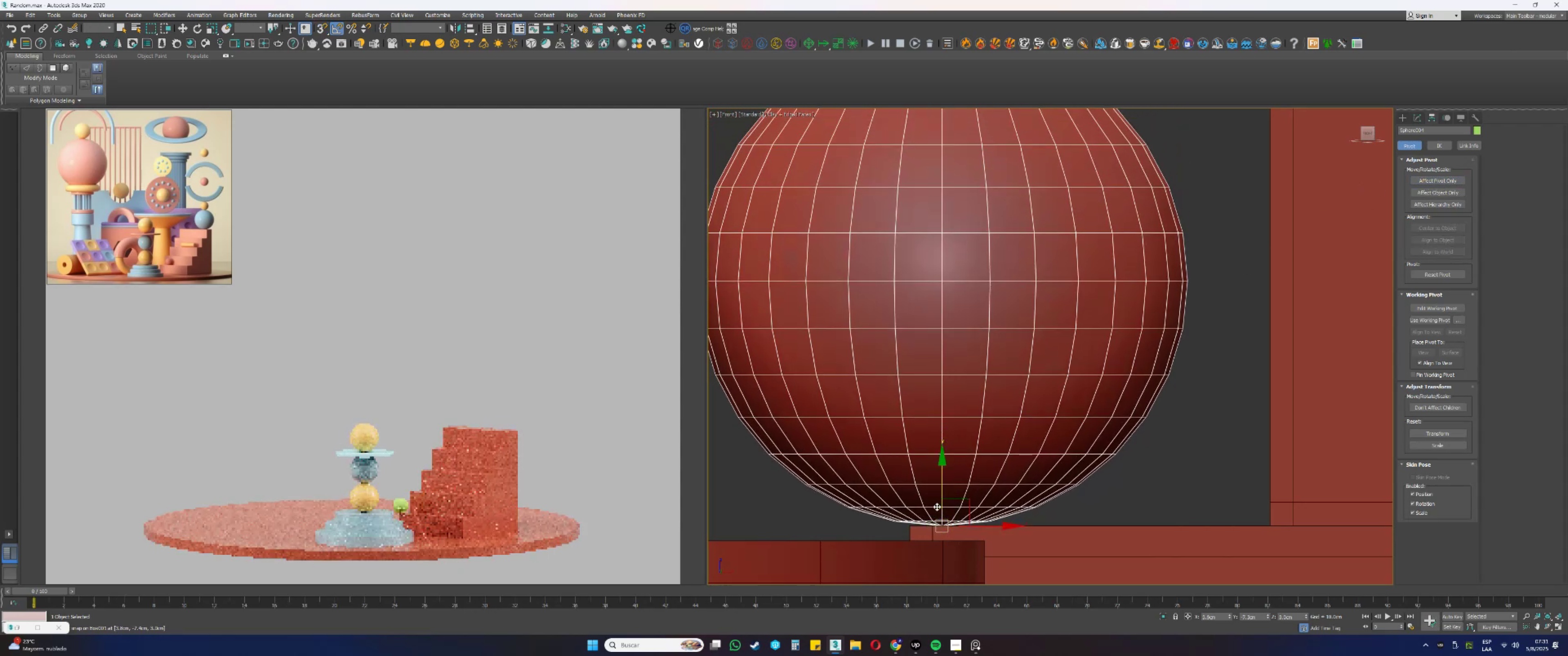 
scroll: coordinate [952, 430], scroll_direction: down, amount: 5.0
 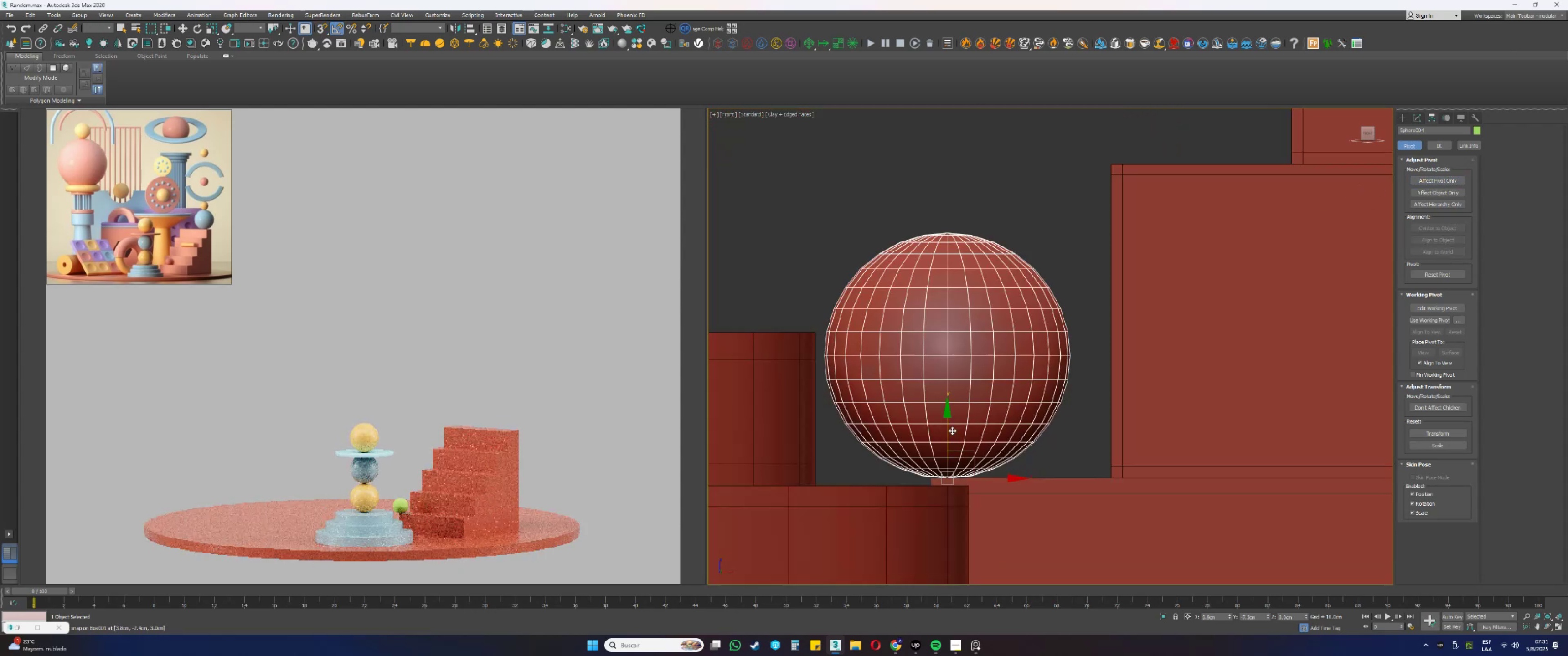 
hold_key(key=AltLeft, duration=0.4)
 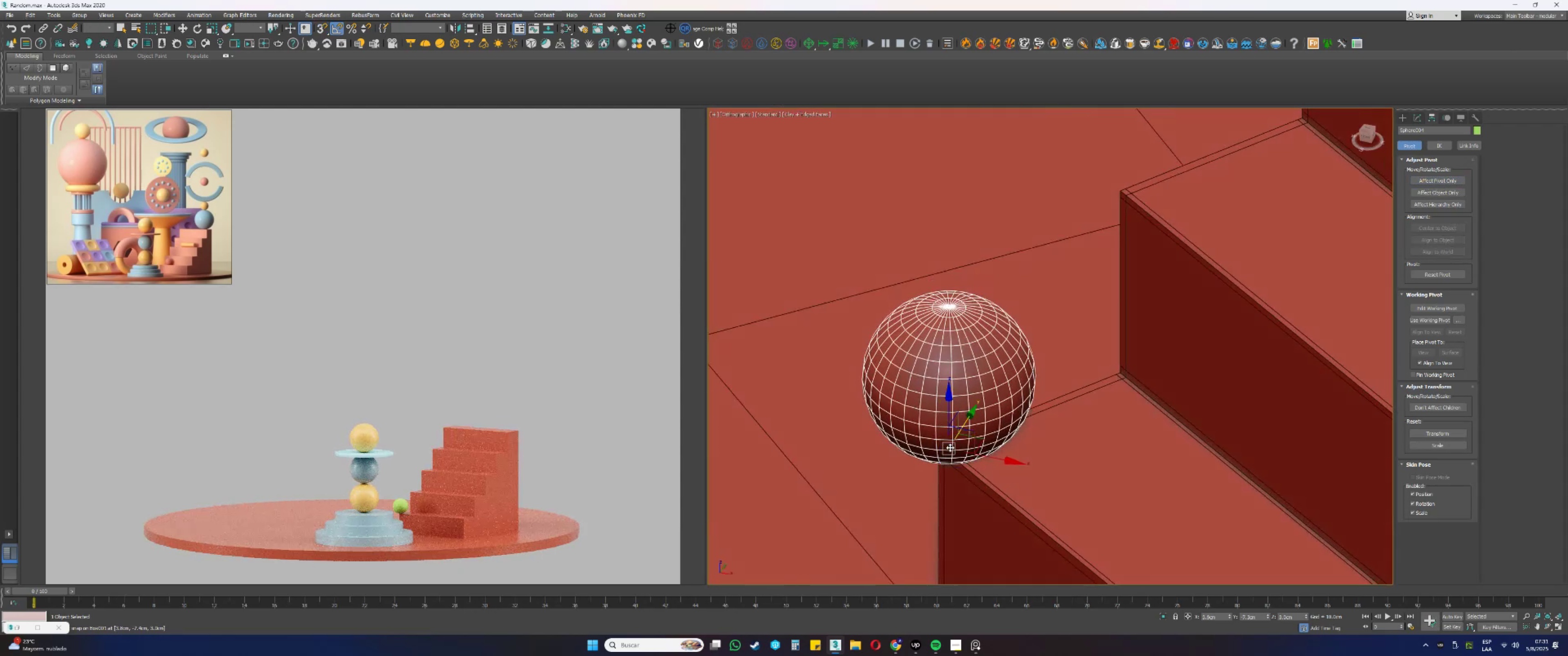 
scroll: coordinate [950, 444], scroll_direction: down, amount: 2.0
 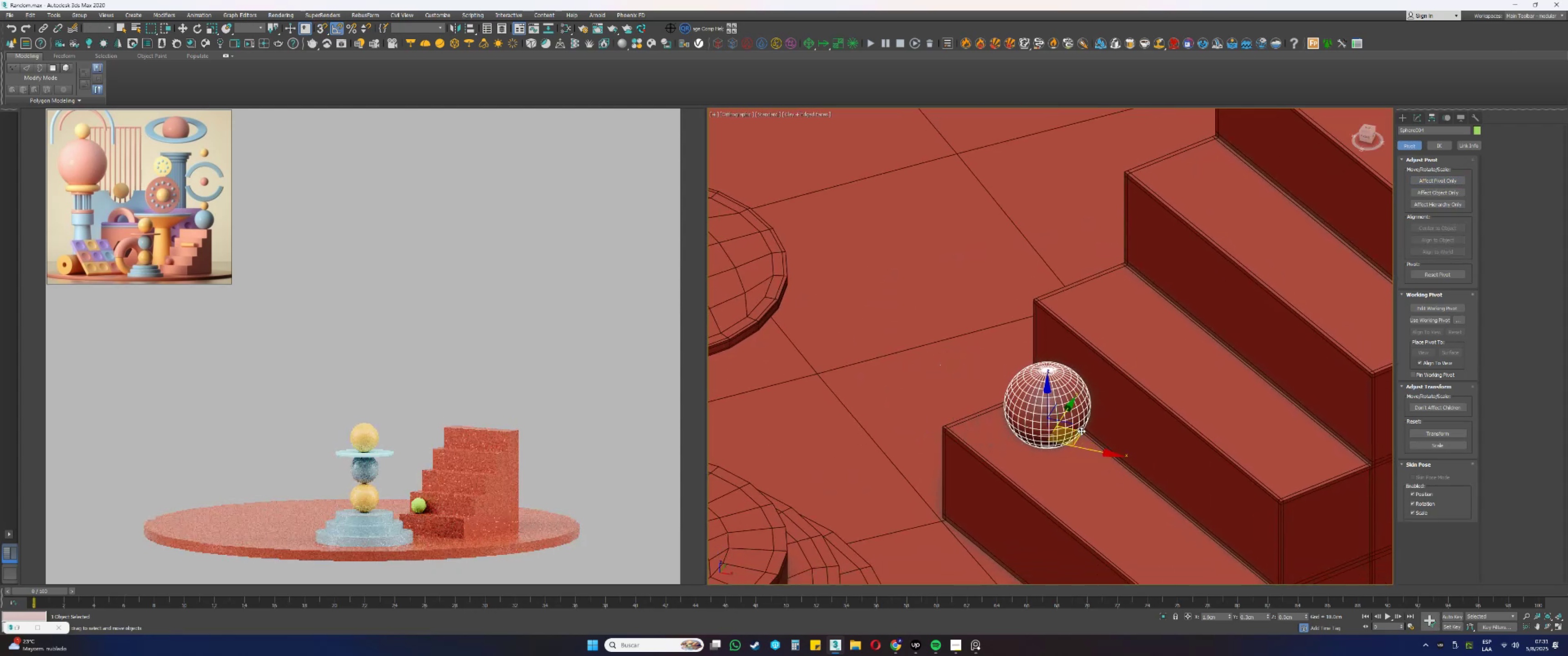 
hold_key(key=AltLeft, duration=0.67)
 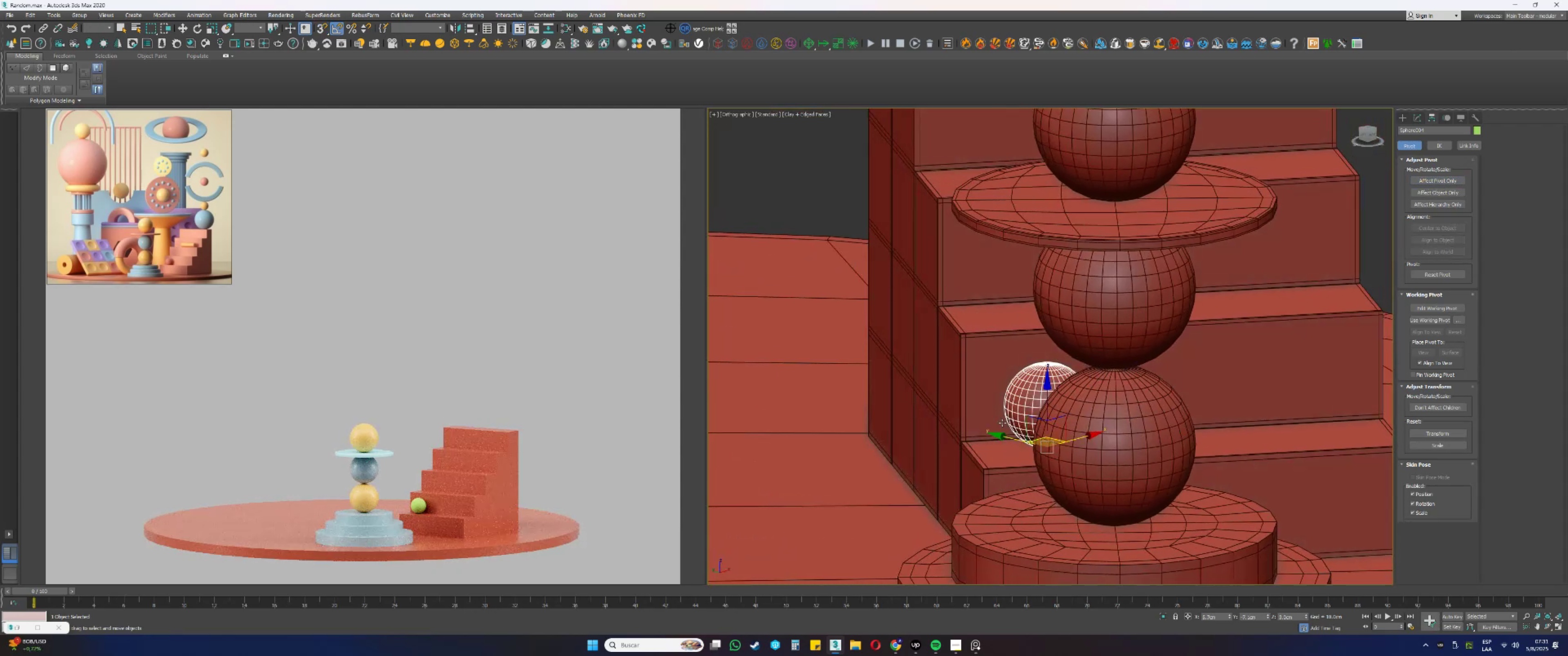 
scroll: coordinate [1002, 428], scroll_direction: up, amount: 1.0
 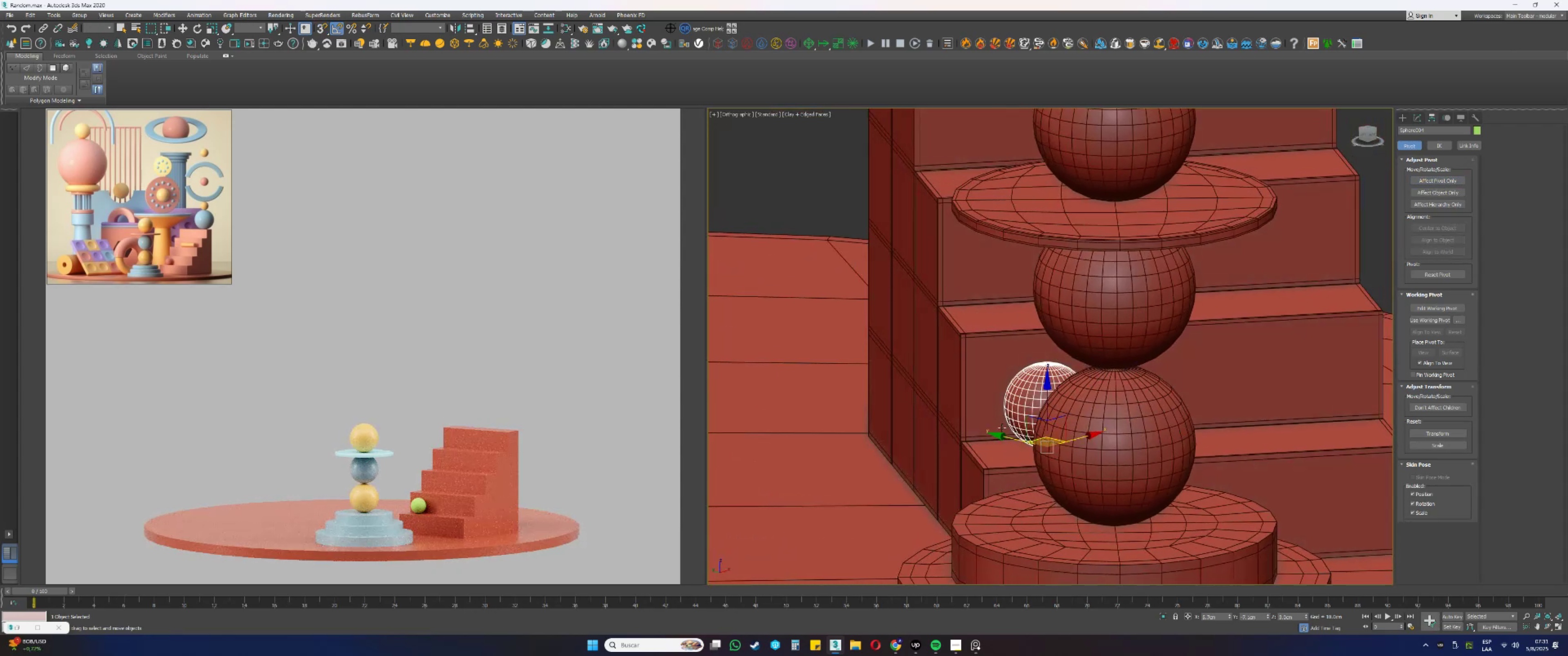 
hold_key(key=AltLeft, duration=1.0)
 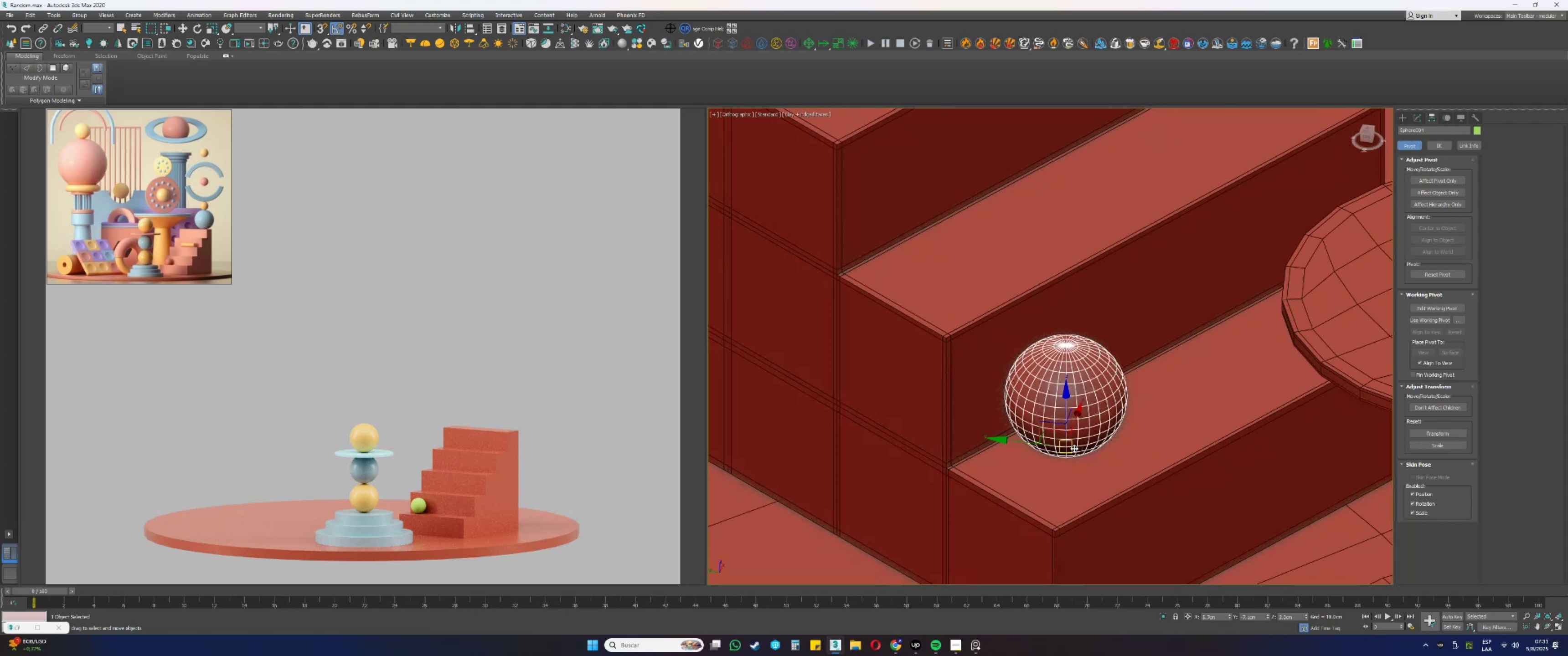 
scroll: coordinate [1071, 451], scroll_direction: up, amount: 2.0
 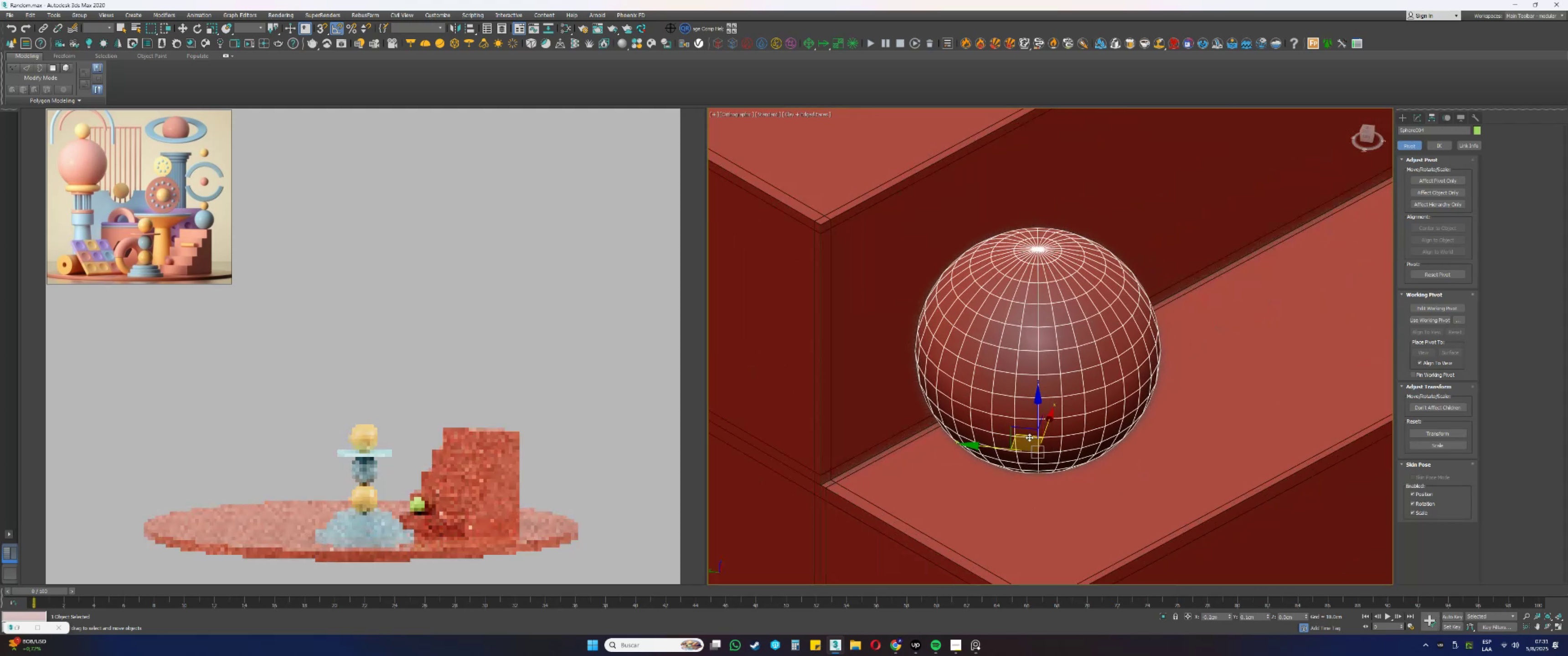 
key(Alt+AltLeft)
 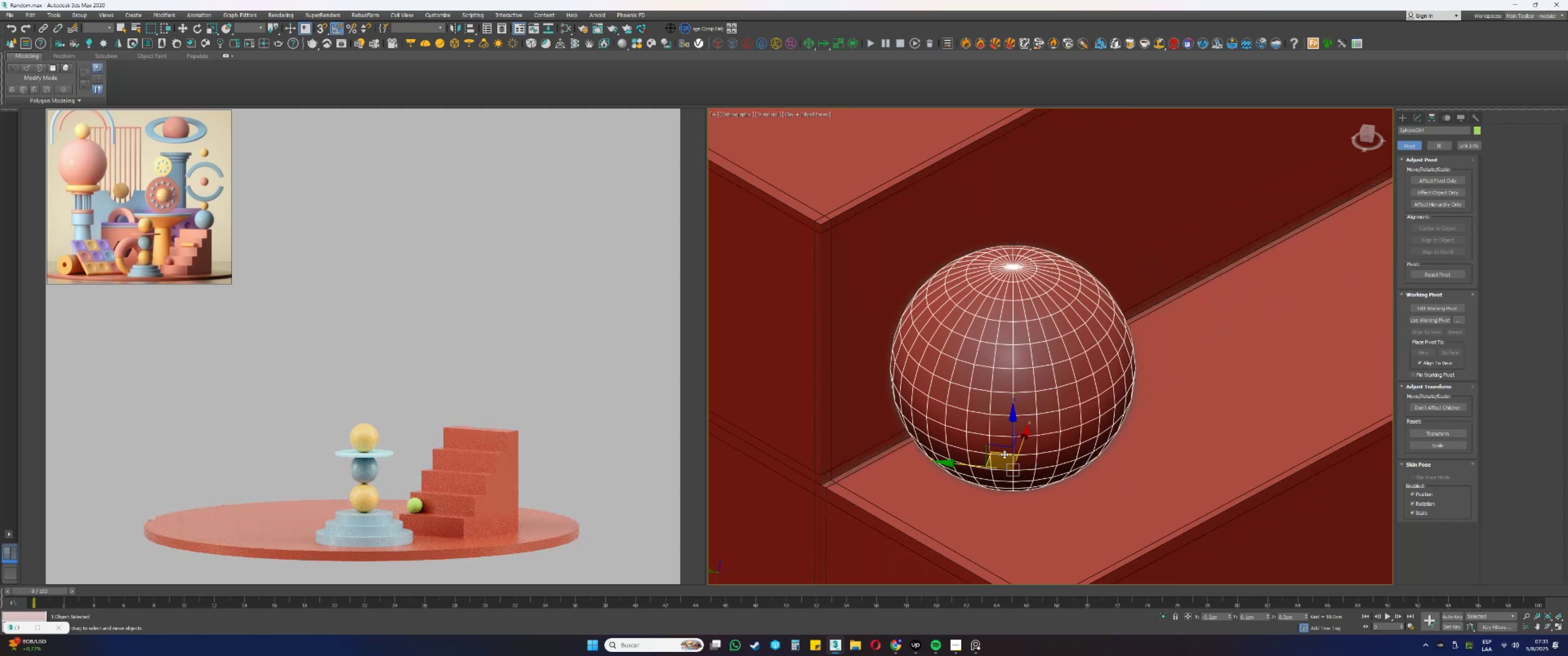 
hold_key(key=AltLeft, duration=0.87)
 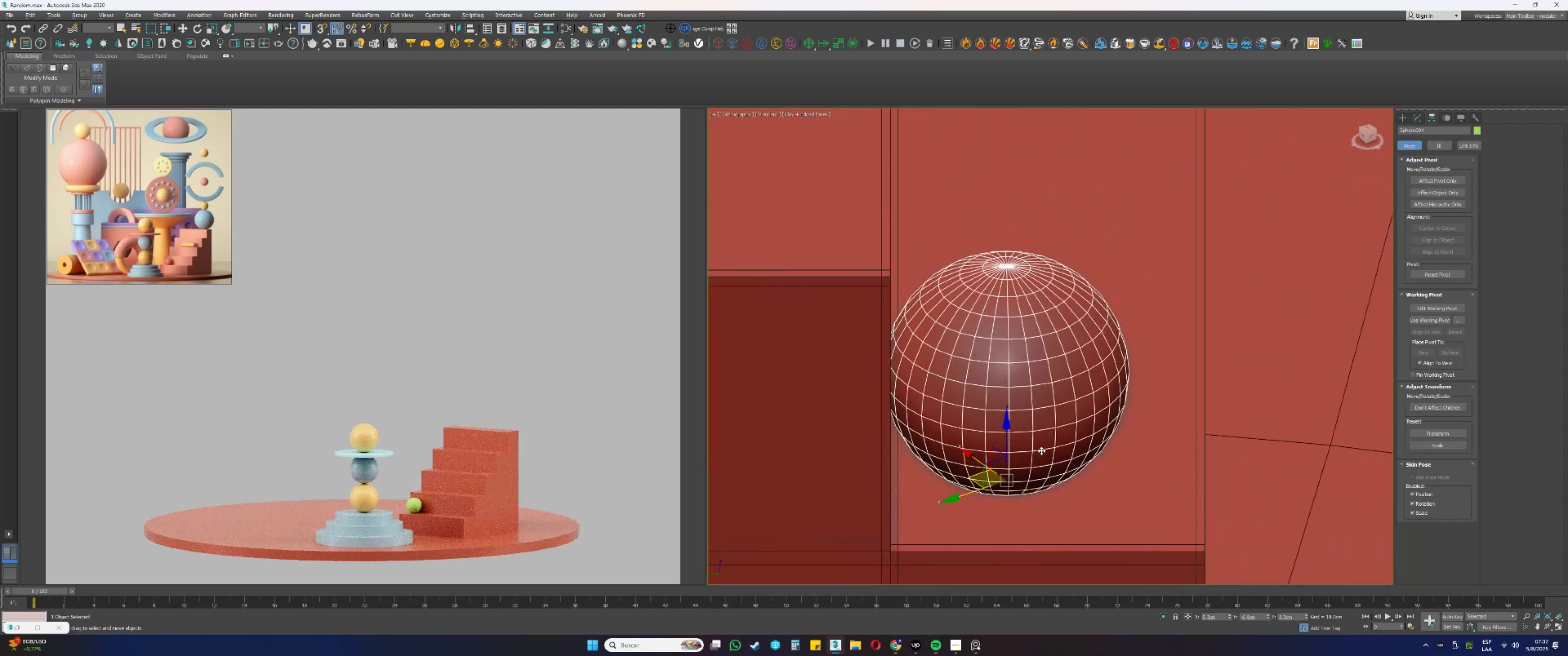 
key(Alt+AltLeft)
 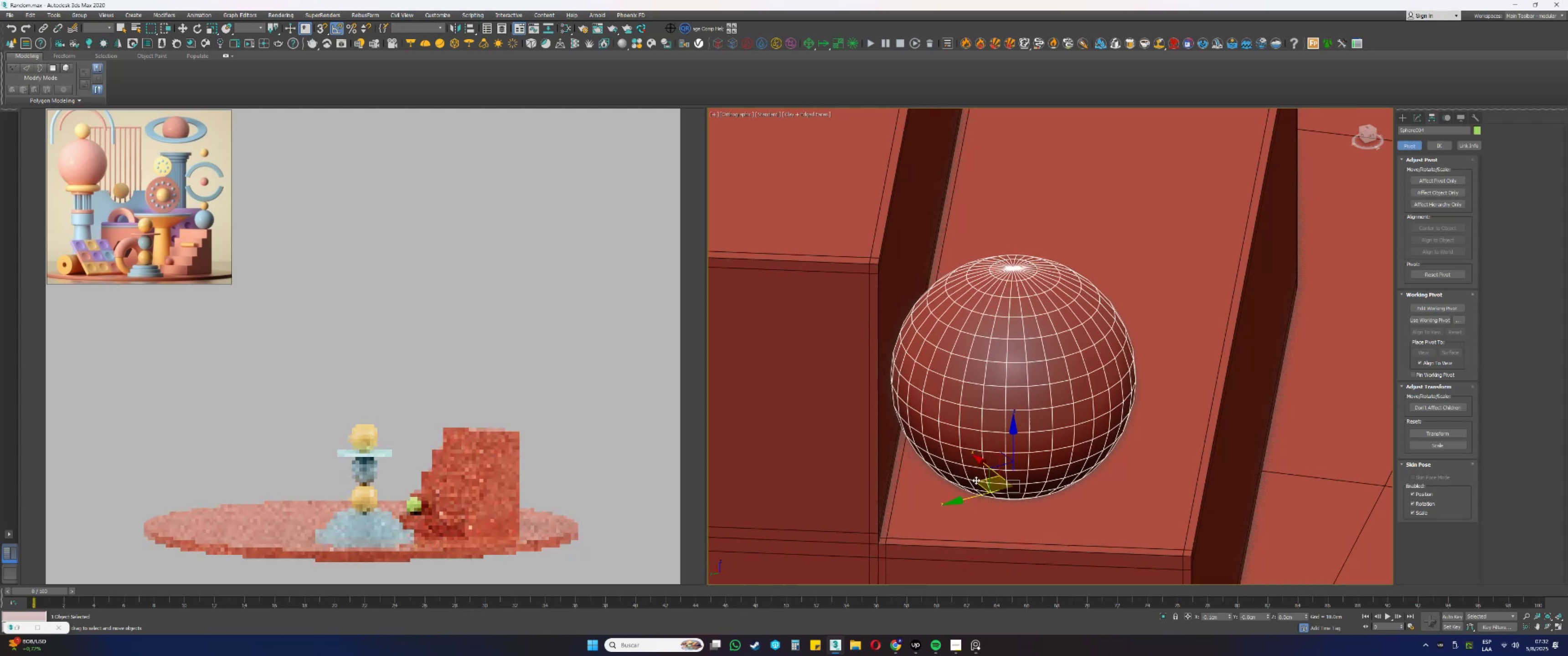 
hold_key(key=AltLeft, duration=1.1)
 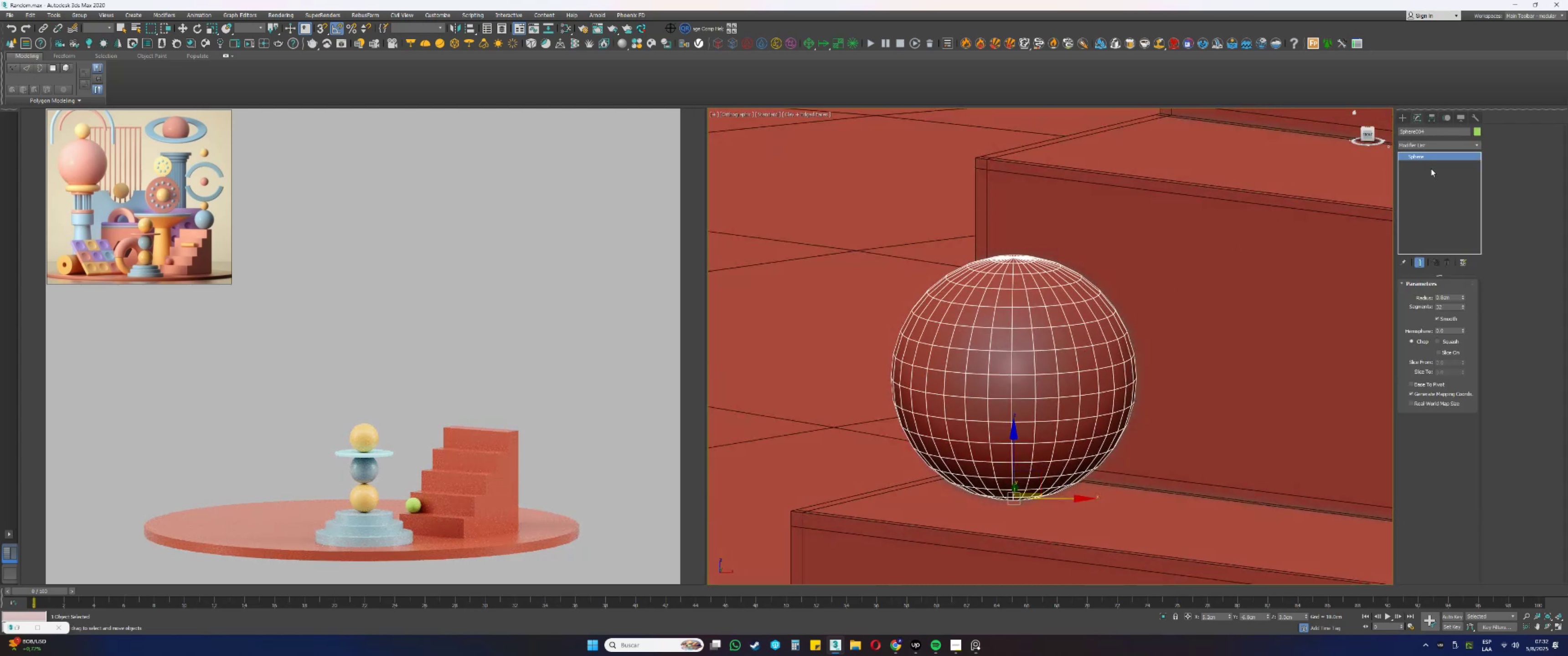 
right_click([1416, 157])
 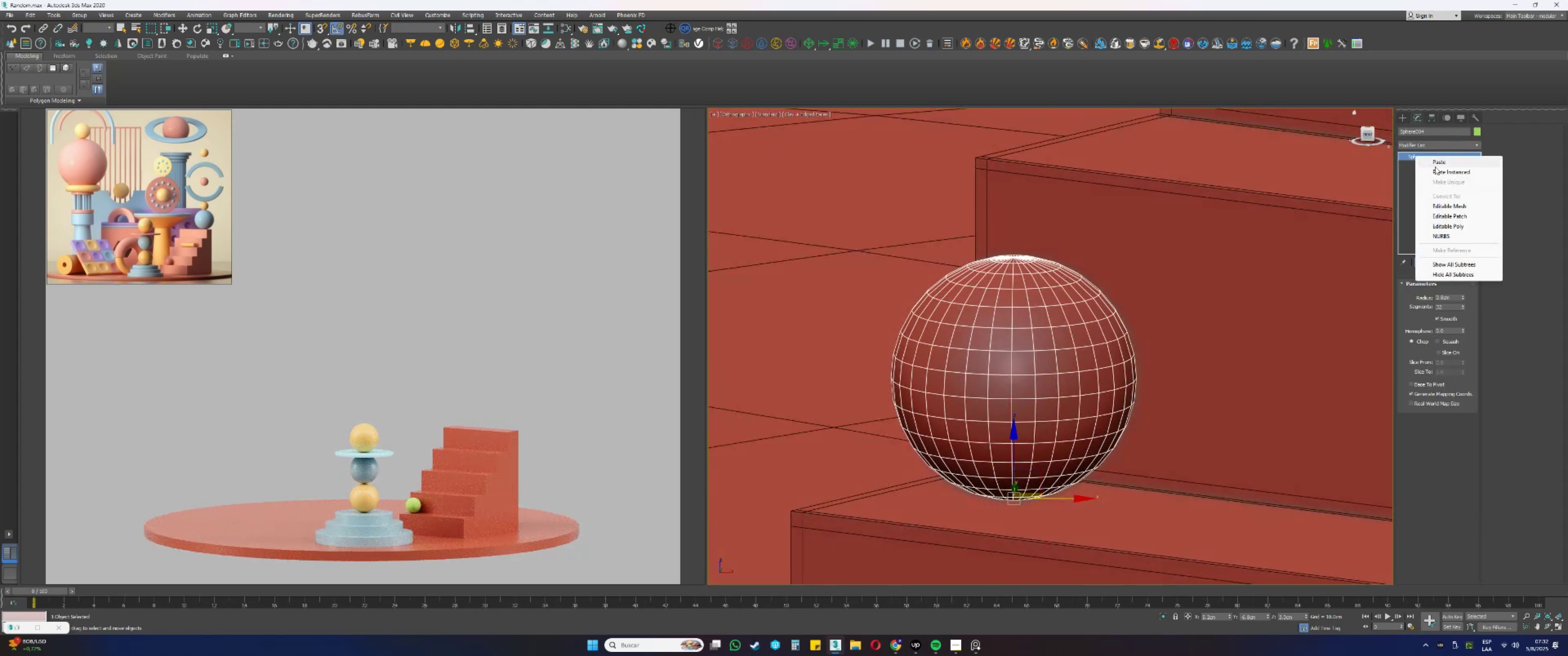 
left_click([1439, 169])
 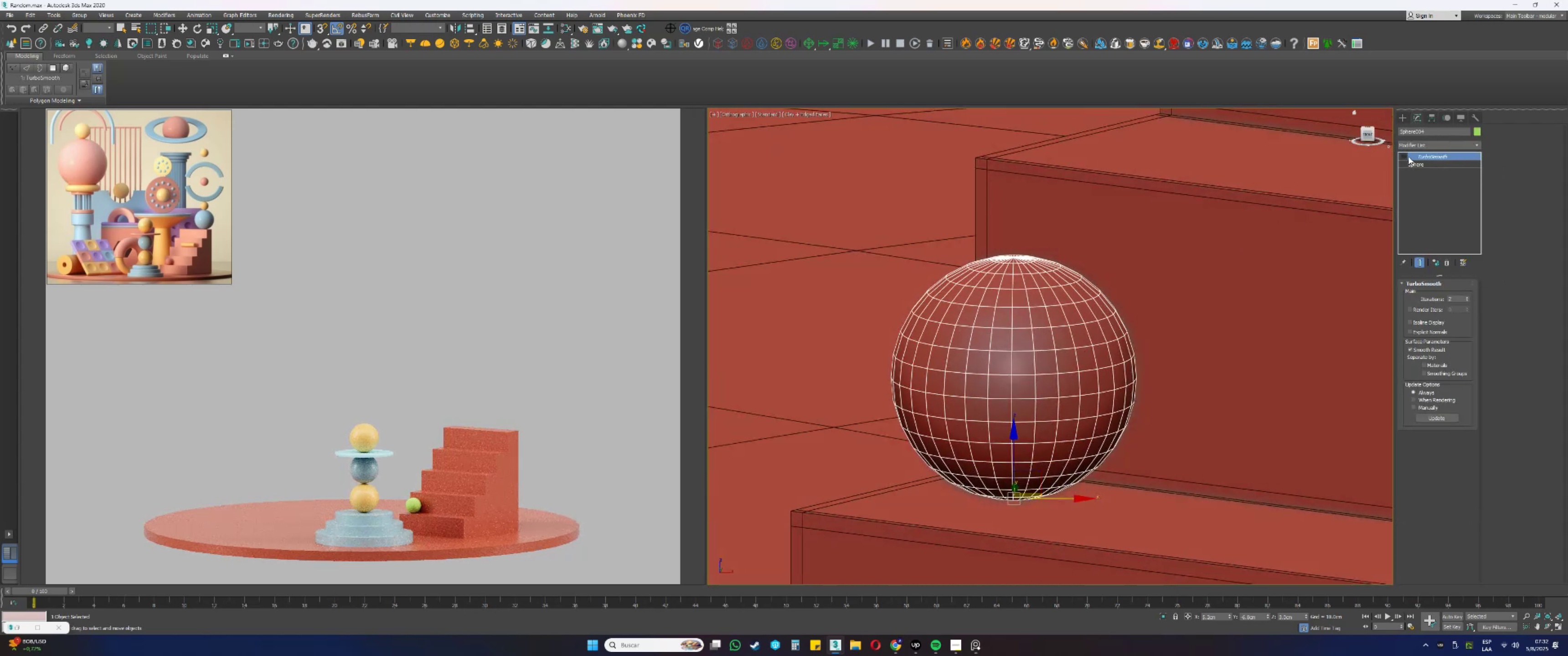 
double_click([1408, 156])
 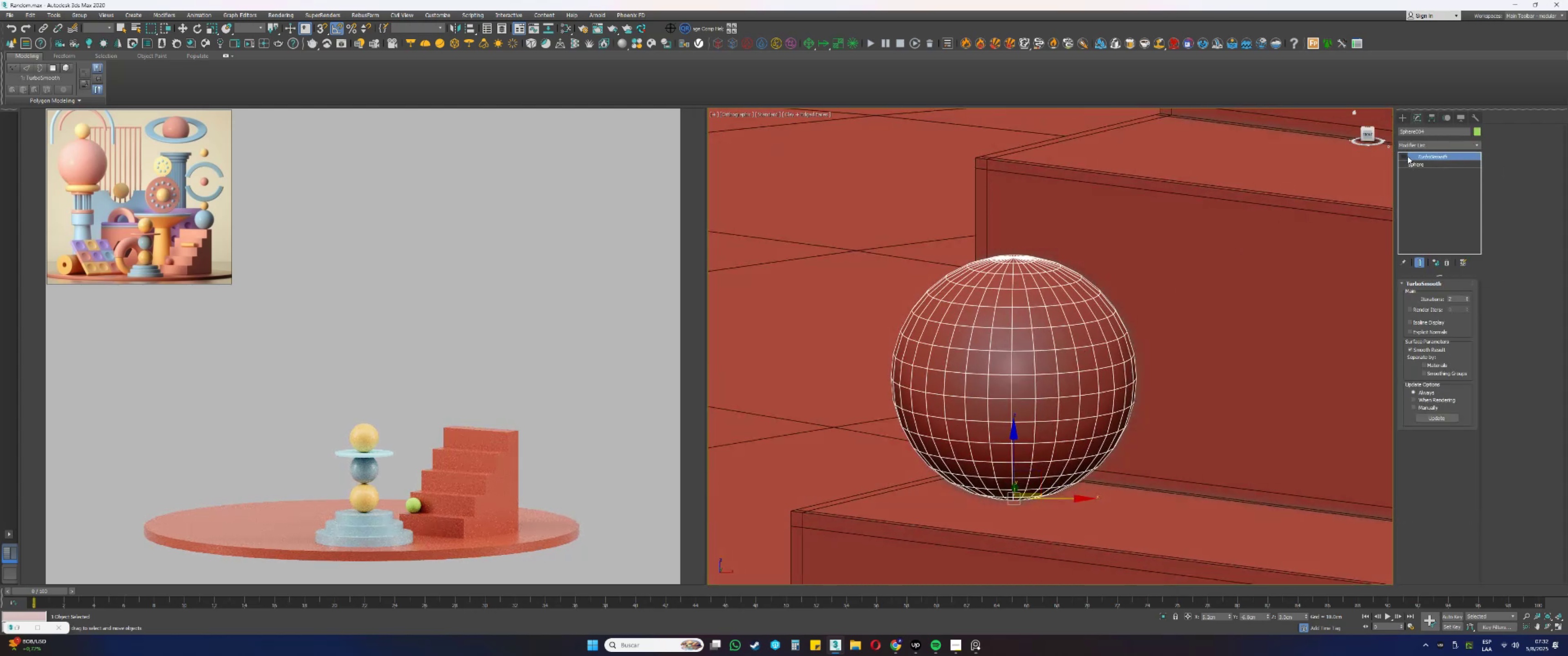 
triple_click([1407, 156])
 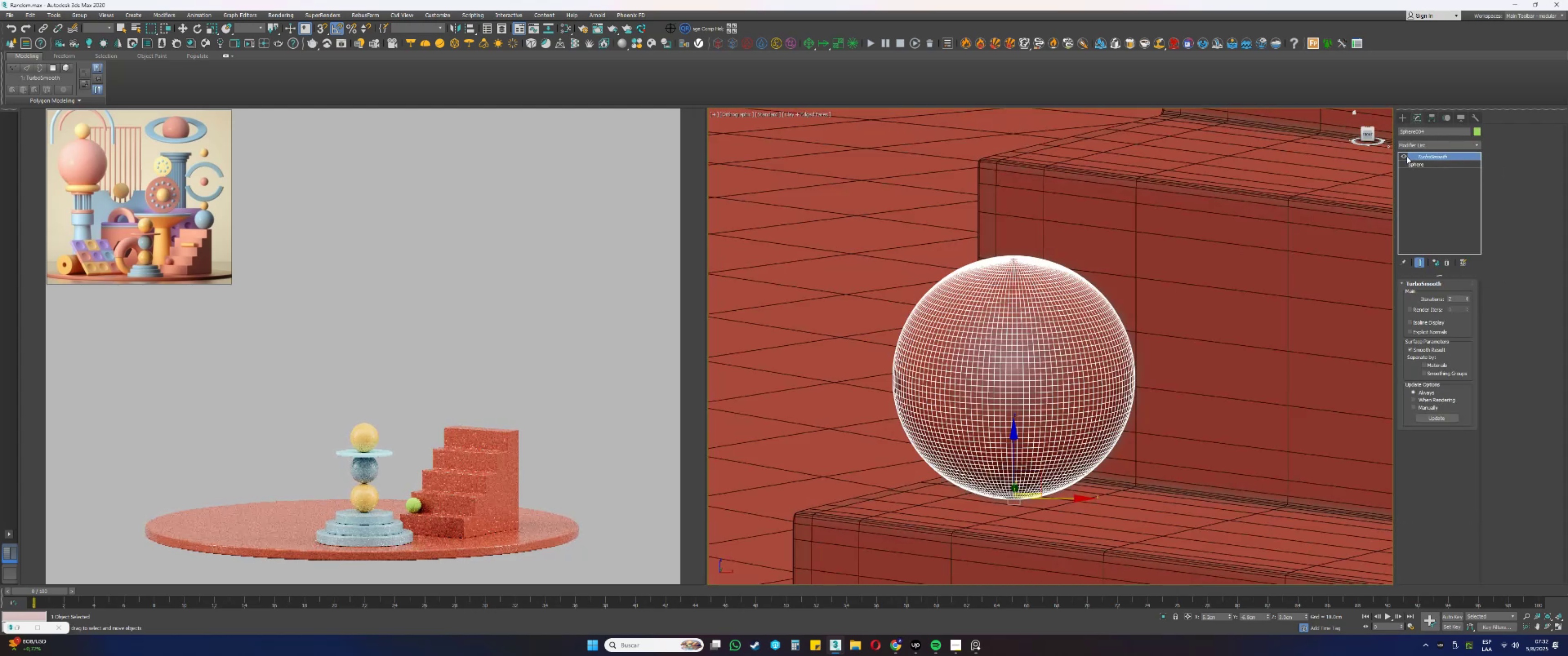 
scroll: coordinate [992, 297], scroll_direction: down, amount: 8.0
 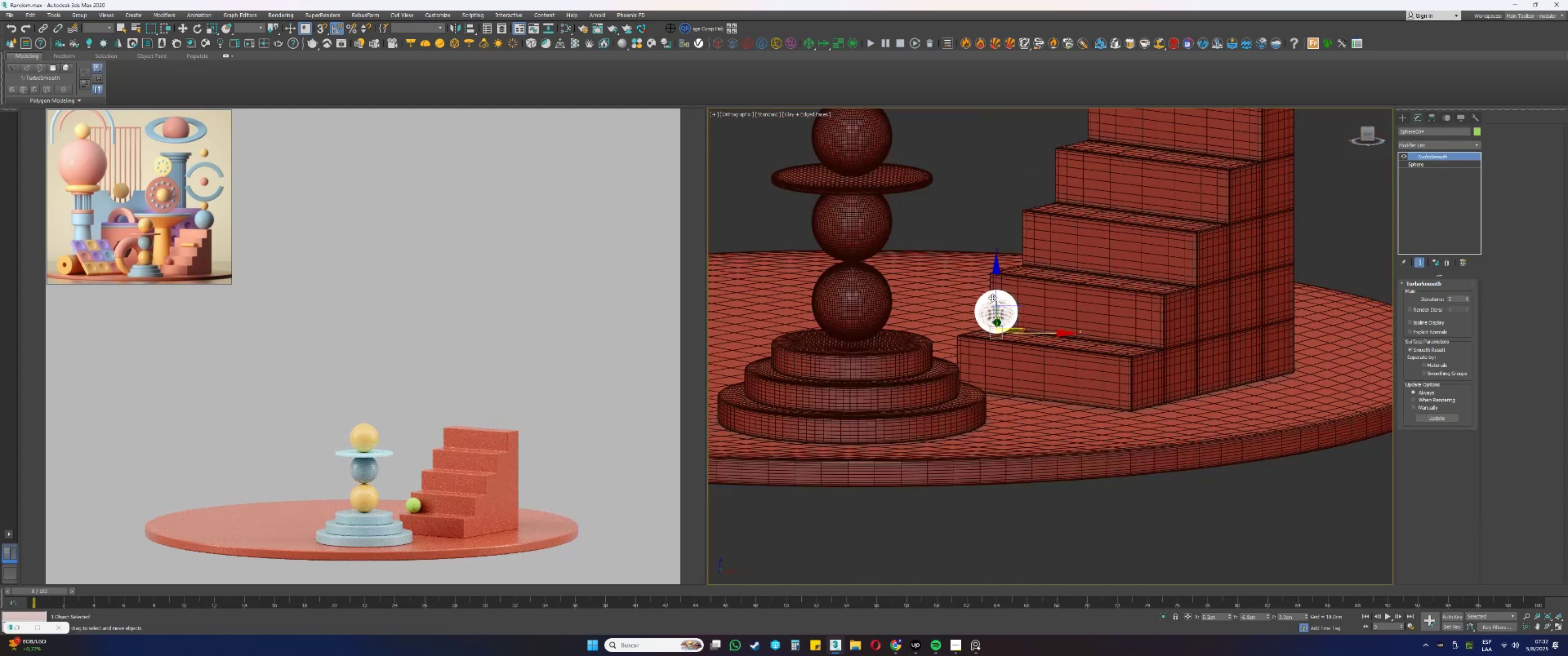 
key(F3)
 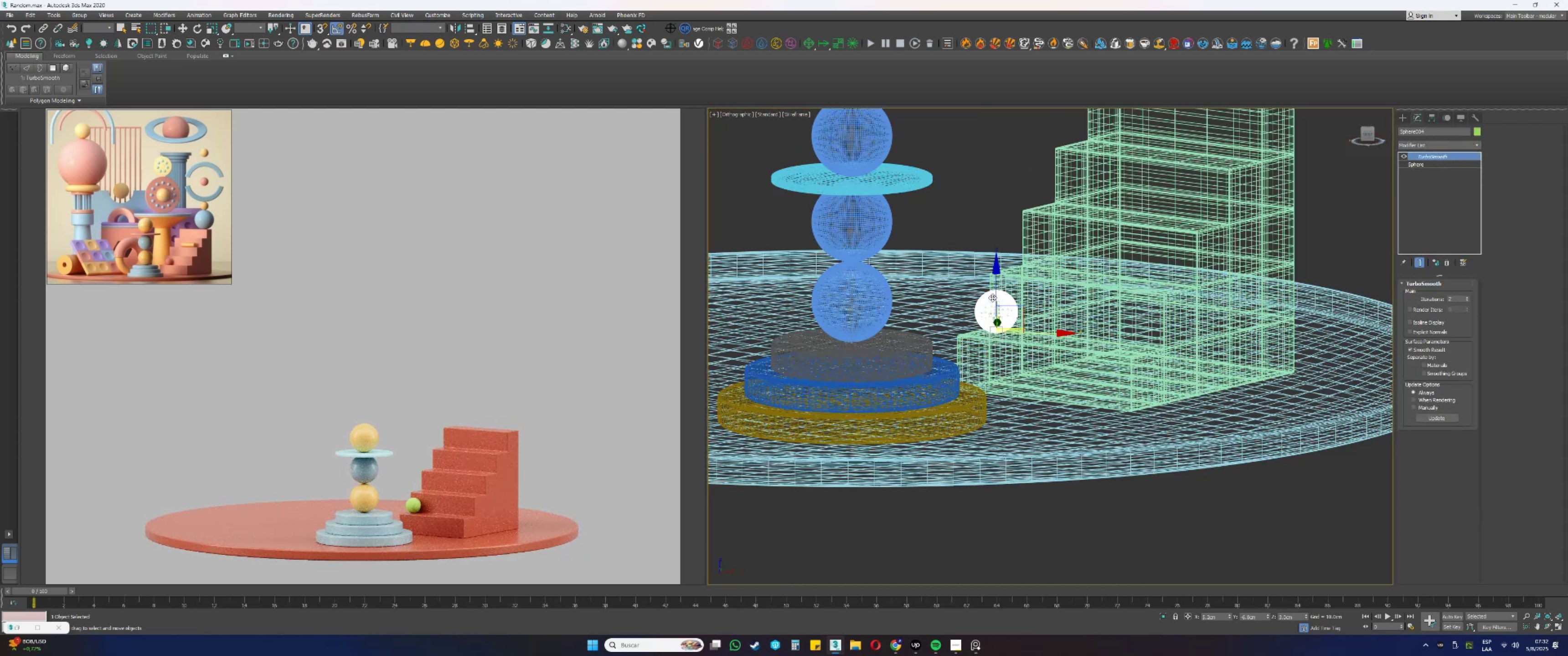 
key(F3)
 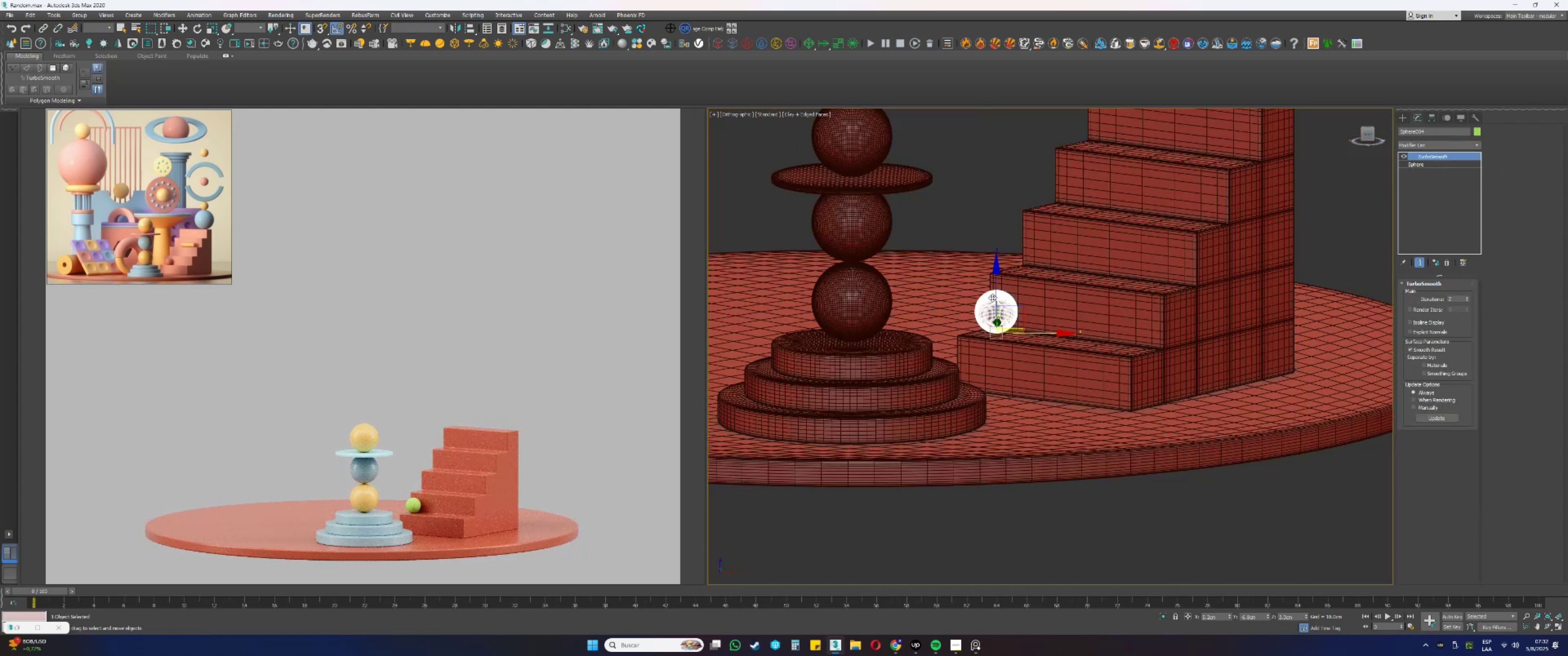 
key(F4)
 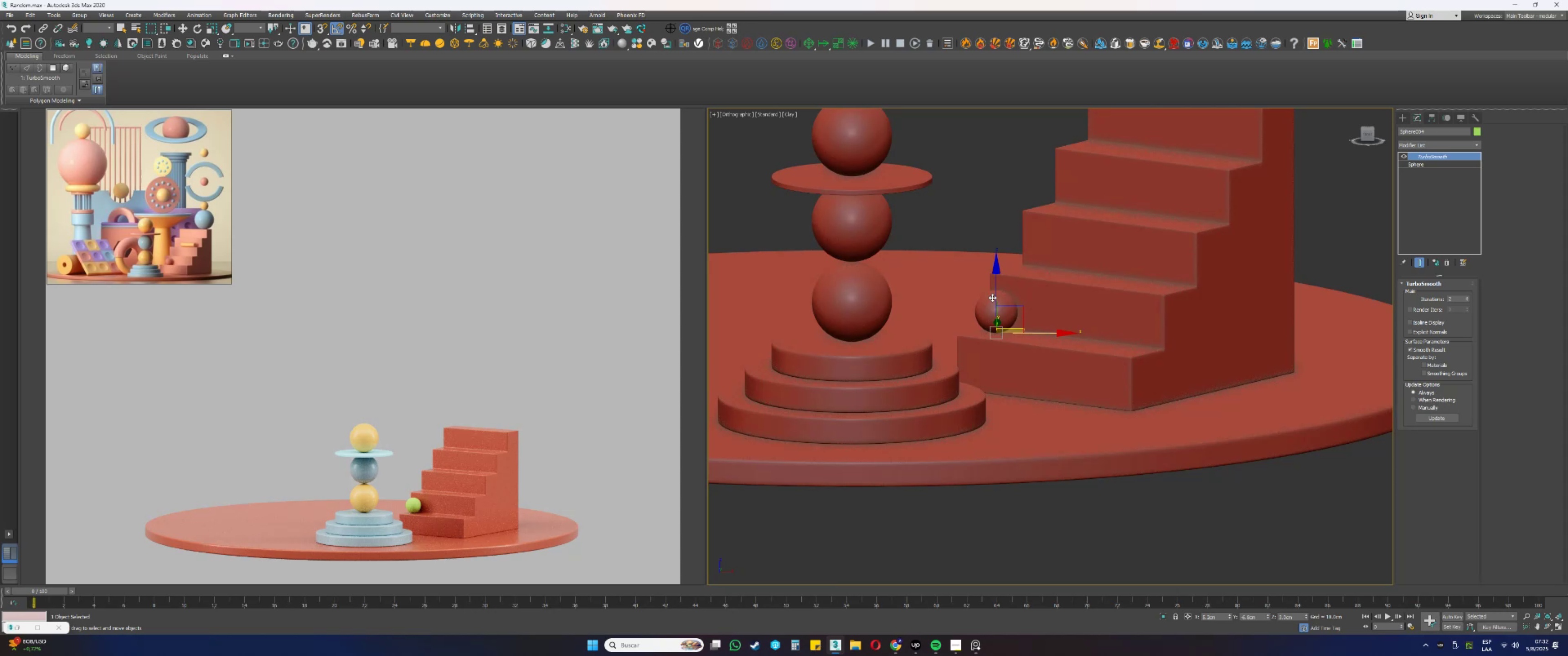 
key(F4)
 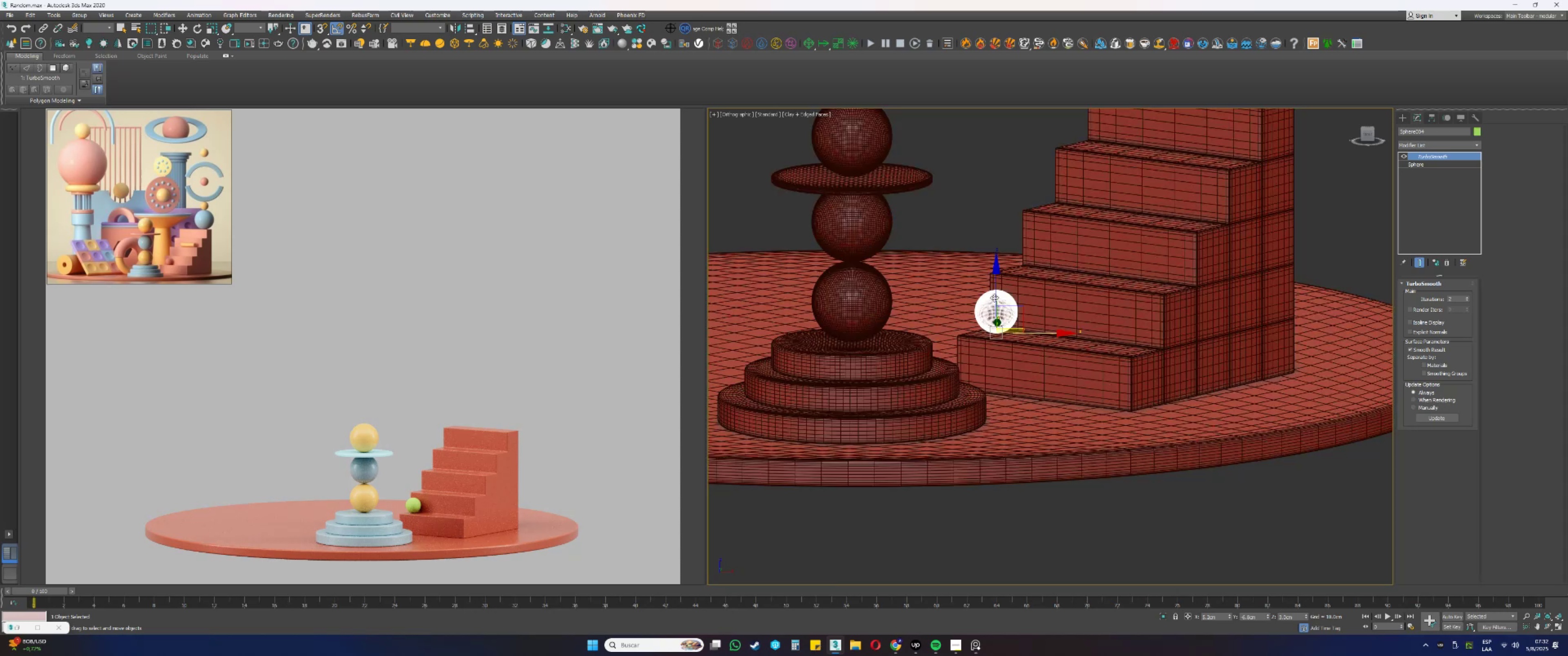 
scroll: coordinate [1036, 284], scroll_direction: up, amount: 2.0
 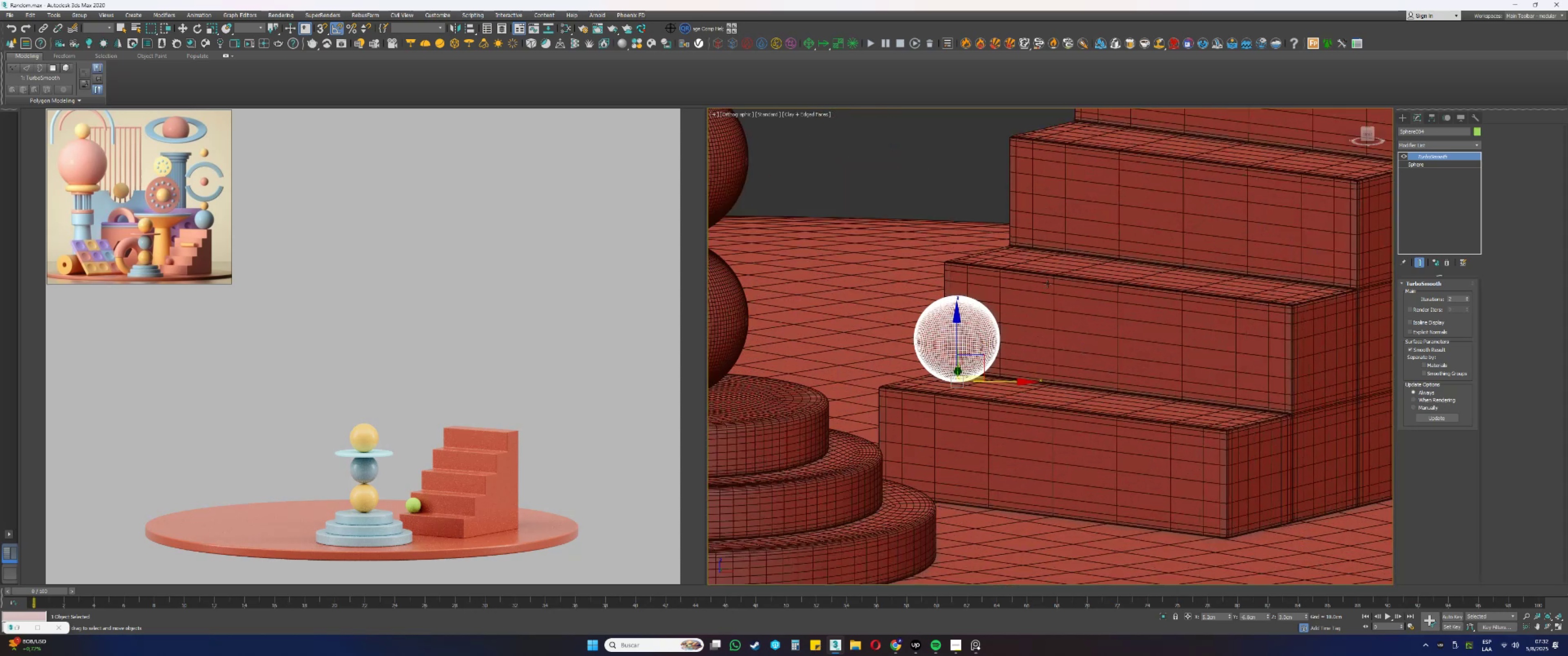 
key(F4)
 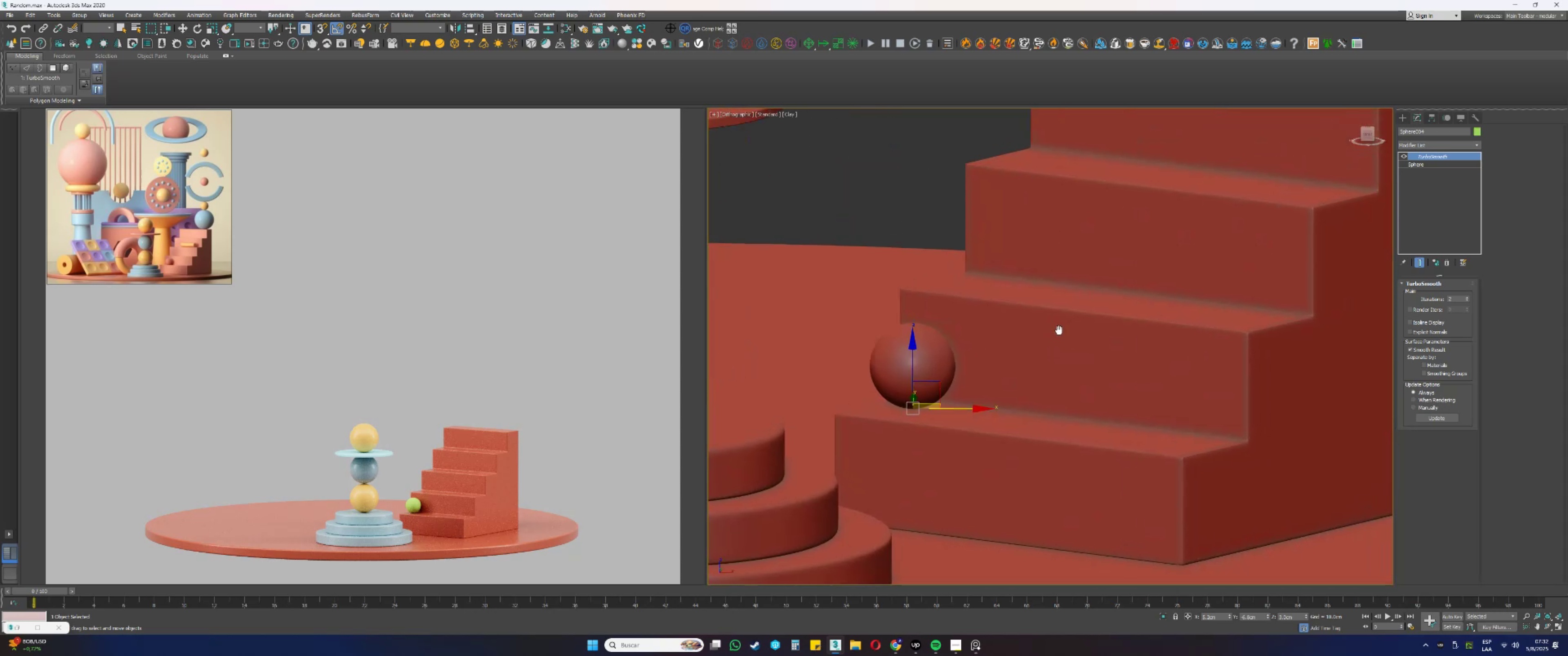 
key(M)
 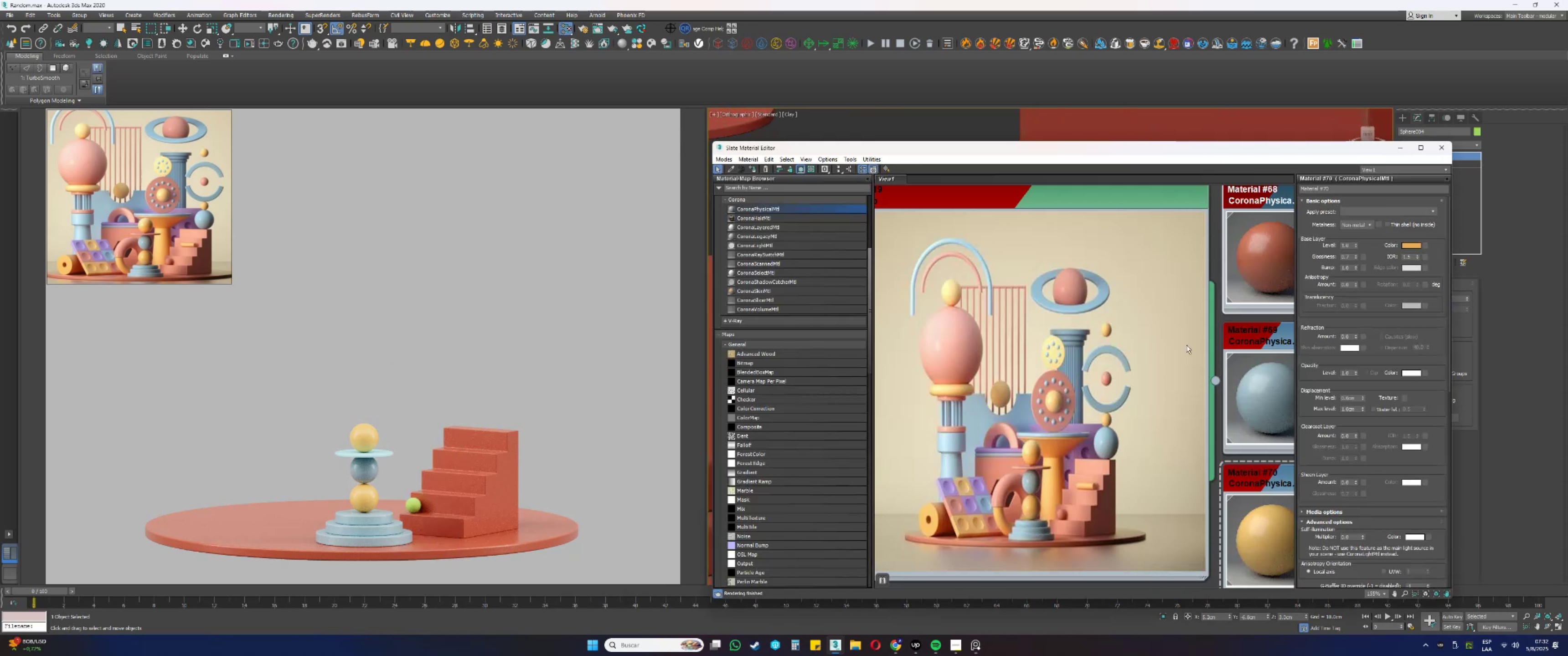 
left_click([1262, 243])
 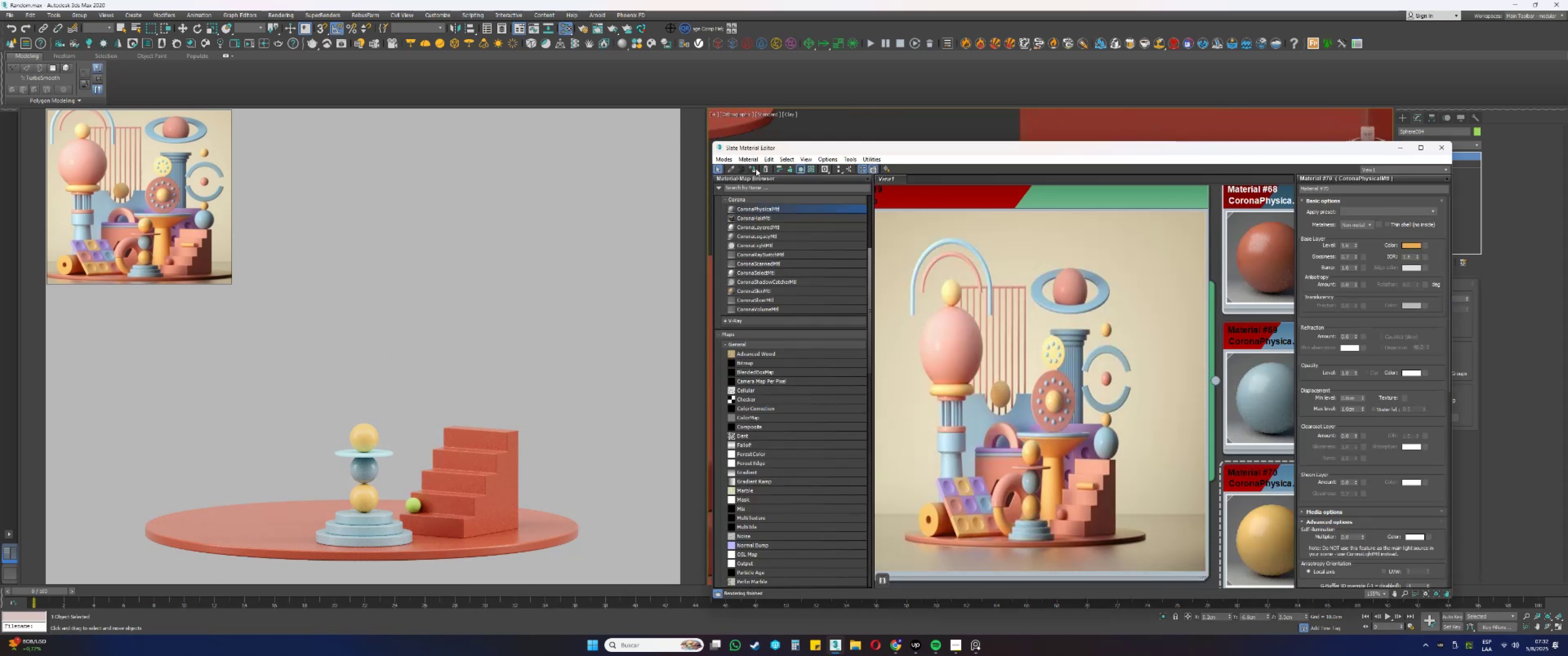 
left_click([755, 169])
 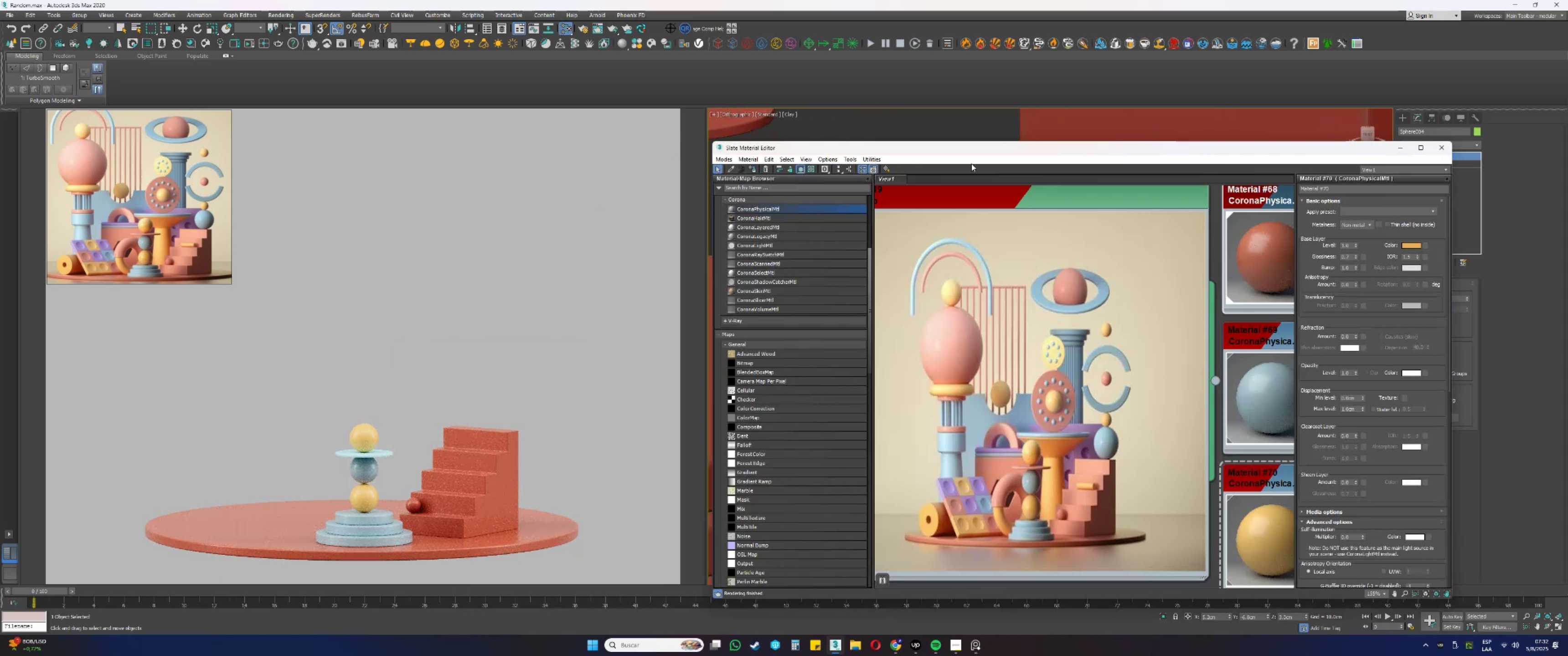 
left_click([1110, 122])
 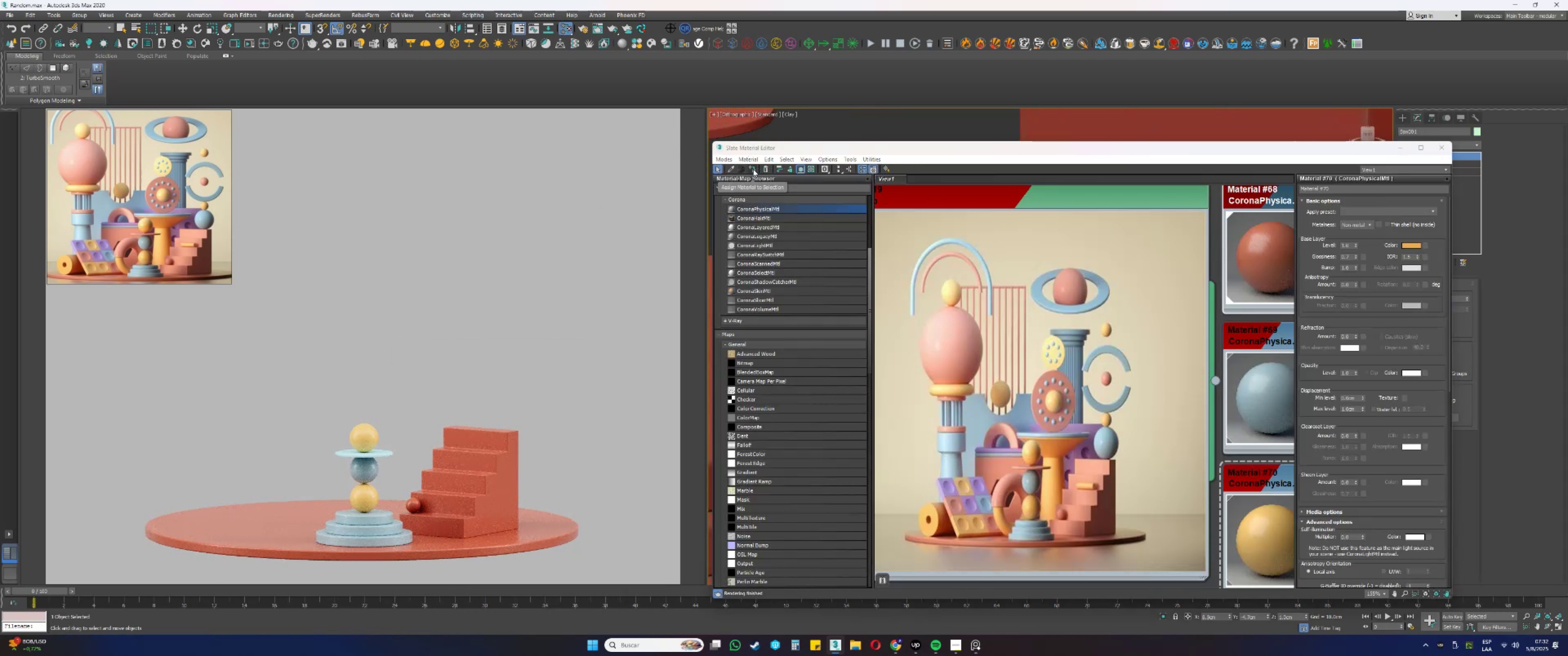 
left_click([753, 169])
 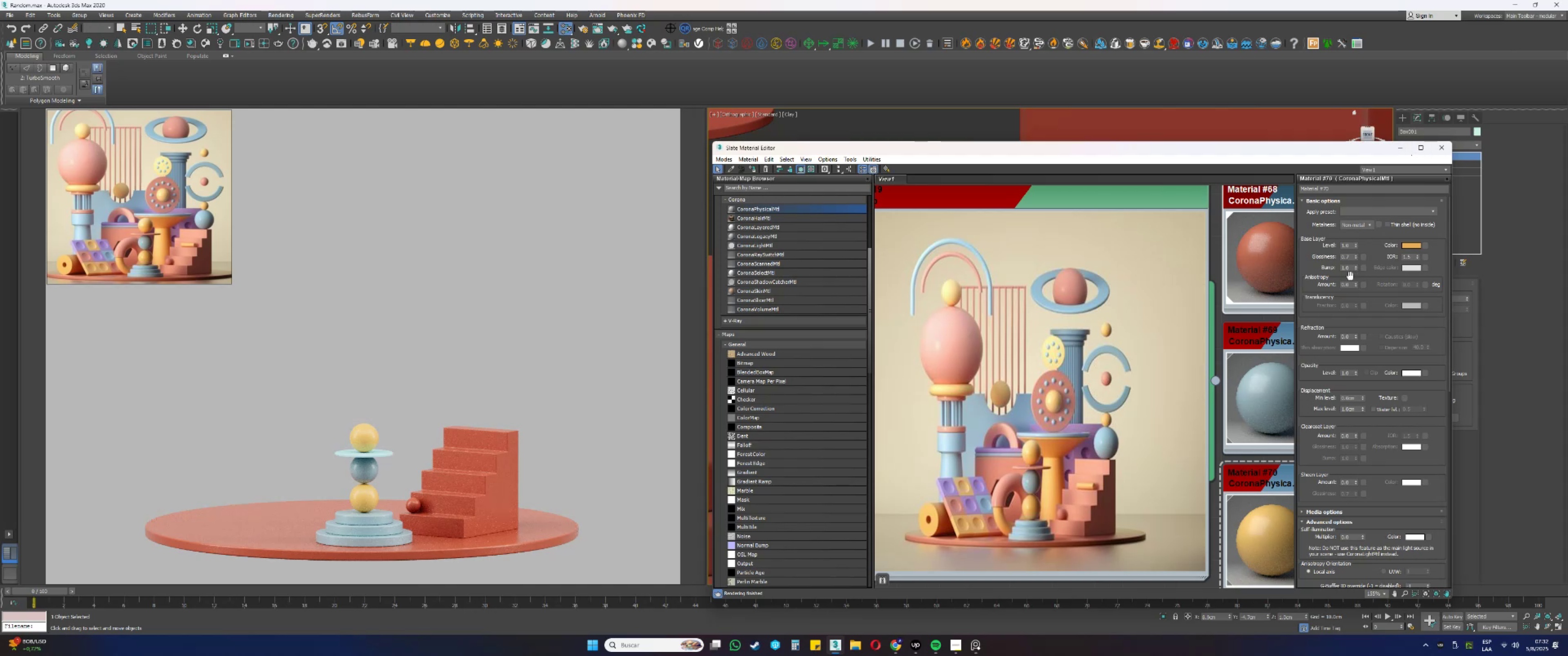 
wait(7.04)
 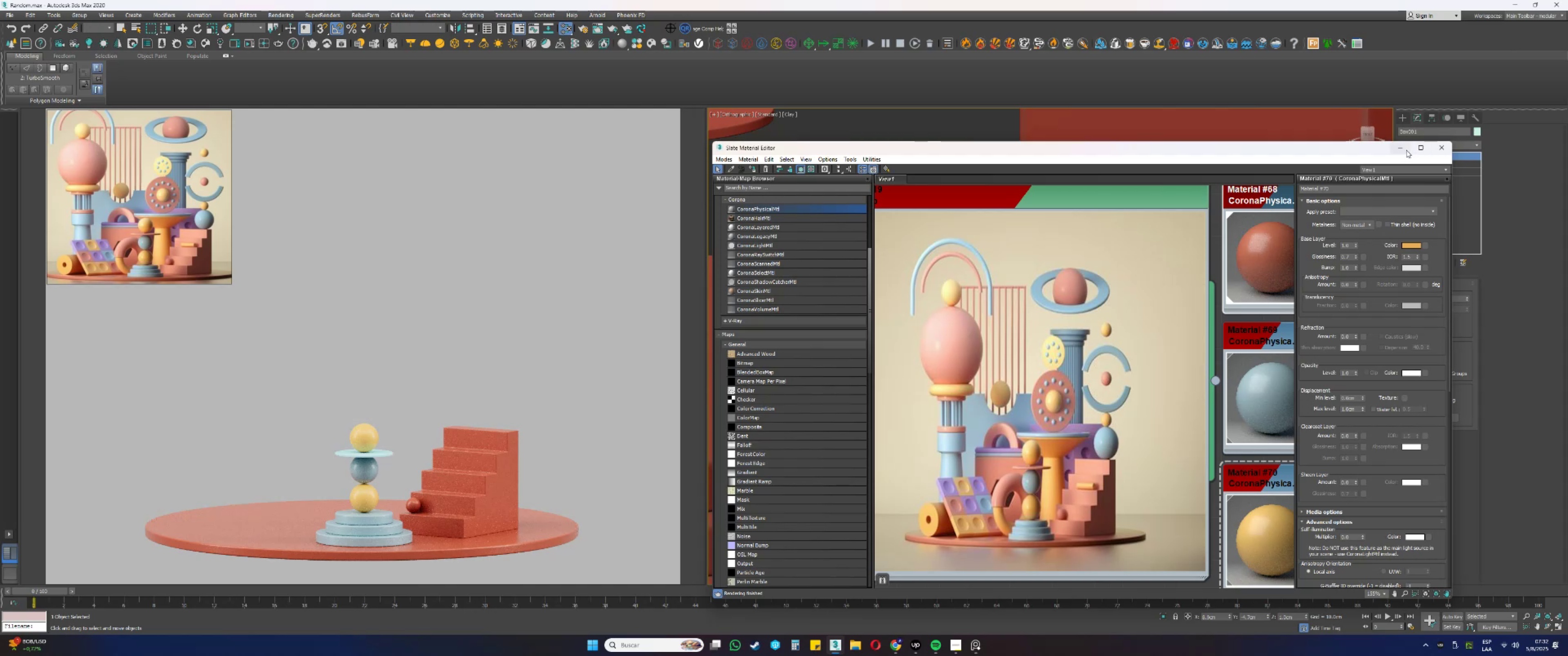 
double_click([1224, 237])
 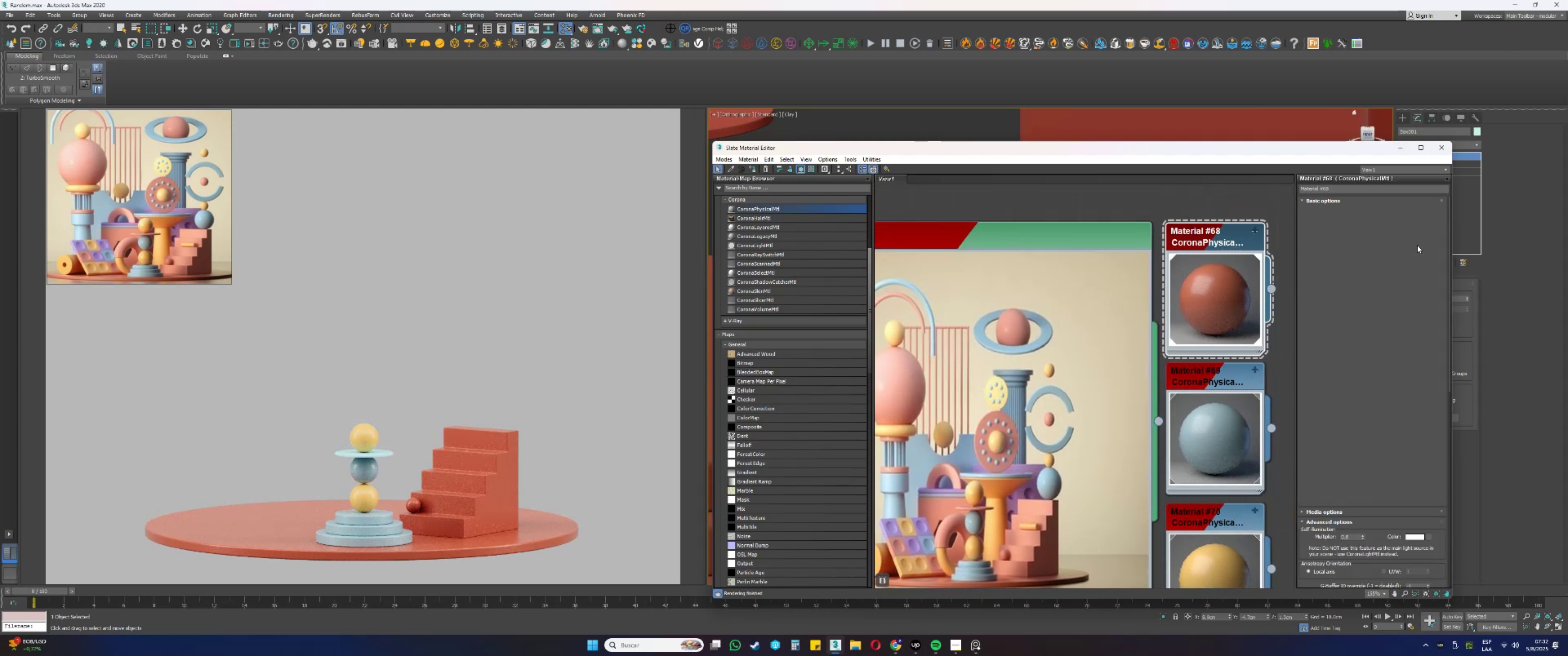 
left_click([1417, 245])
 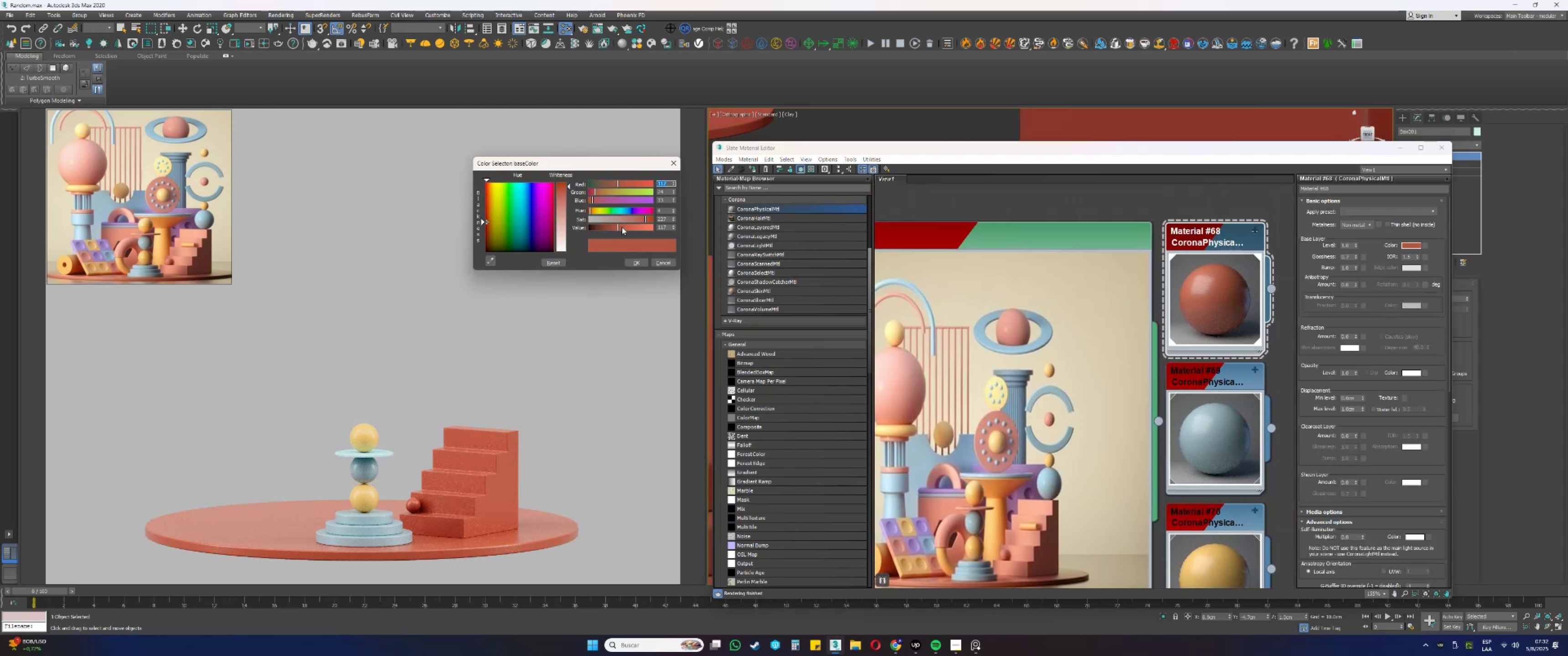 
left_click([622, 227])
 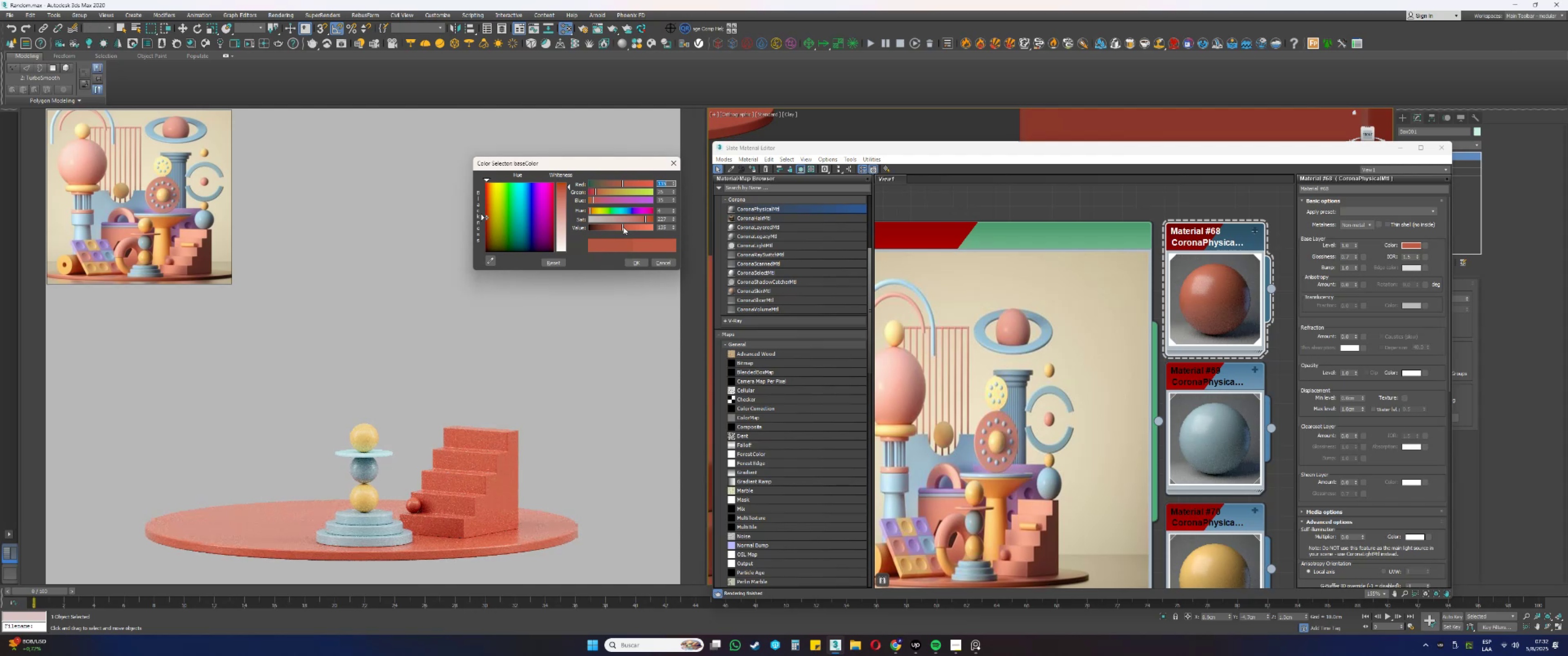 
left_click([625, 226])
 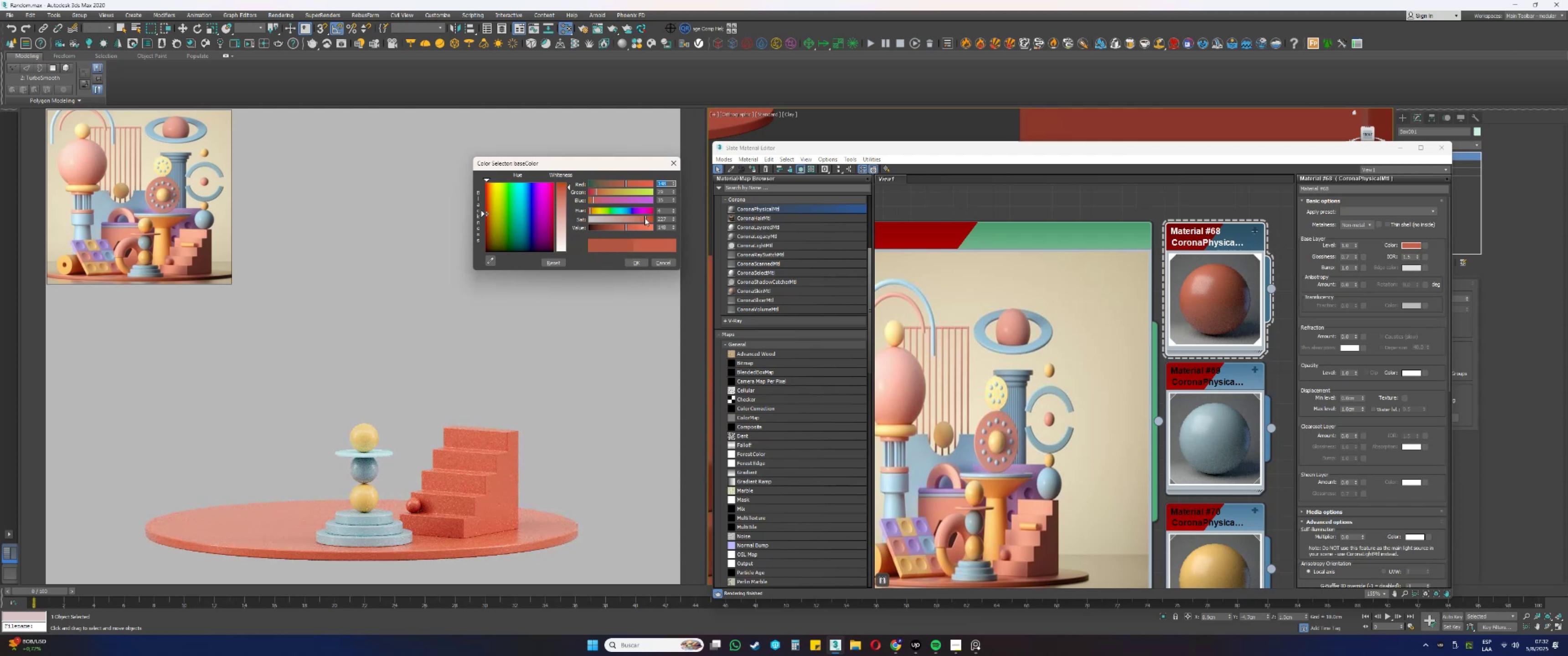 
left_click([645, 218])
 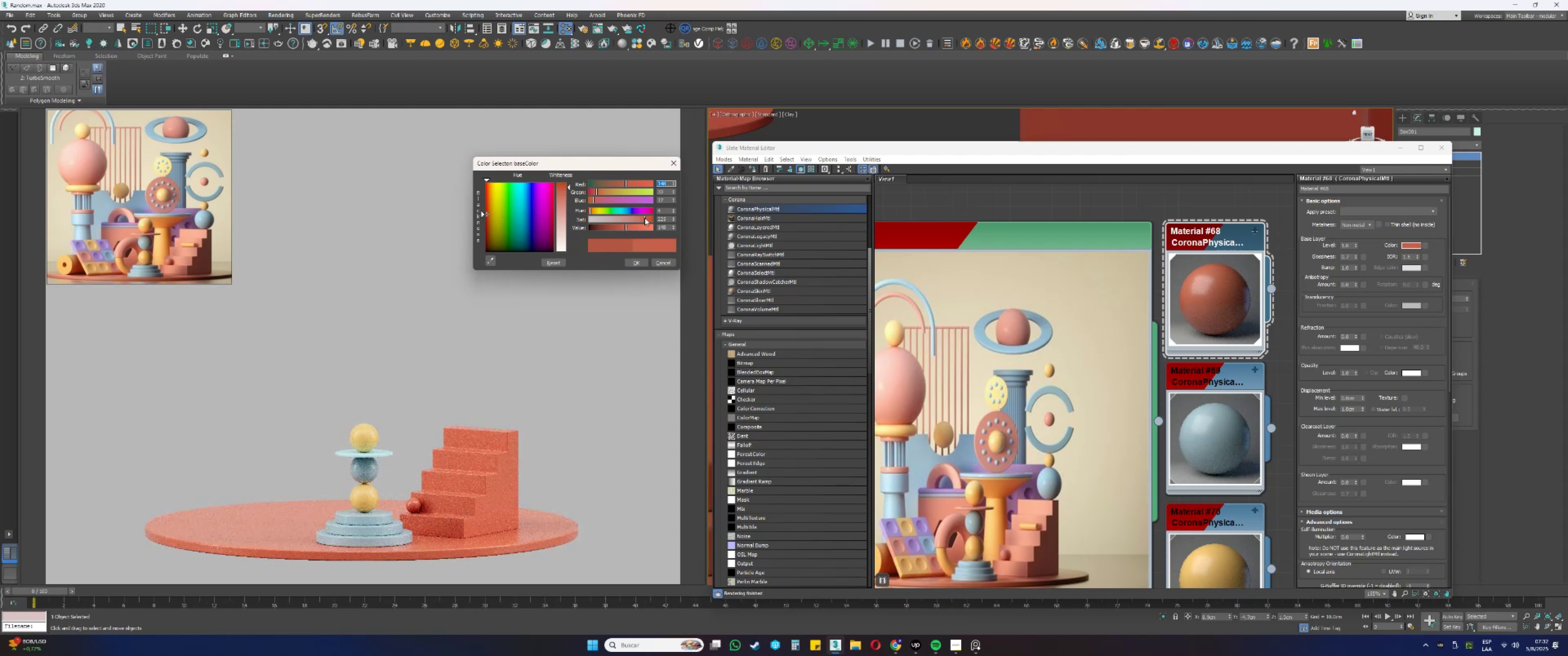 
left_click([645, 218])
 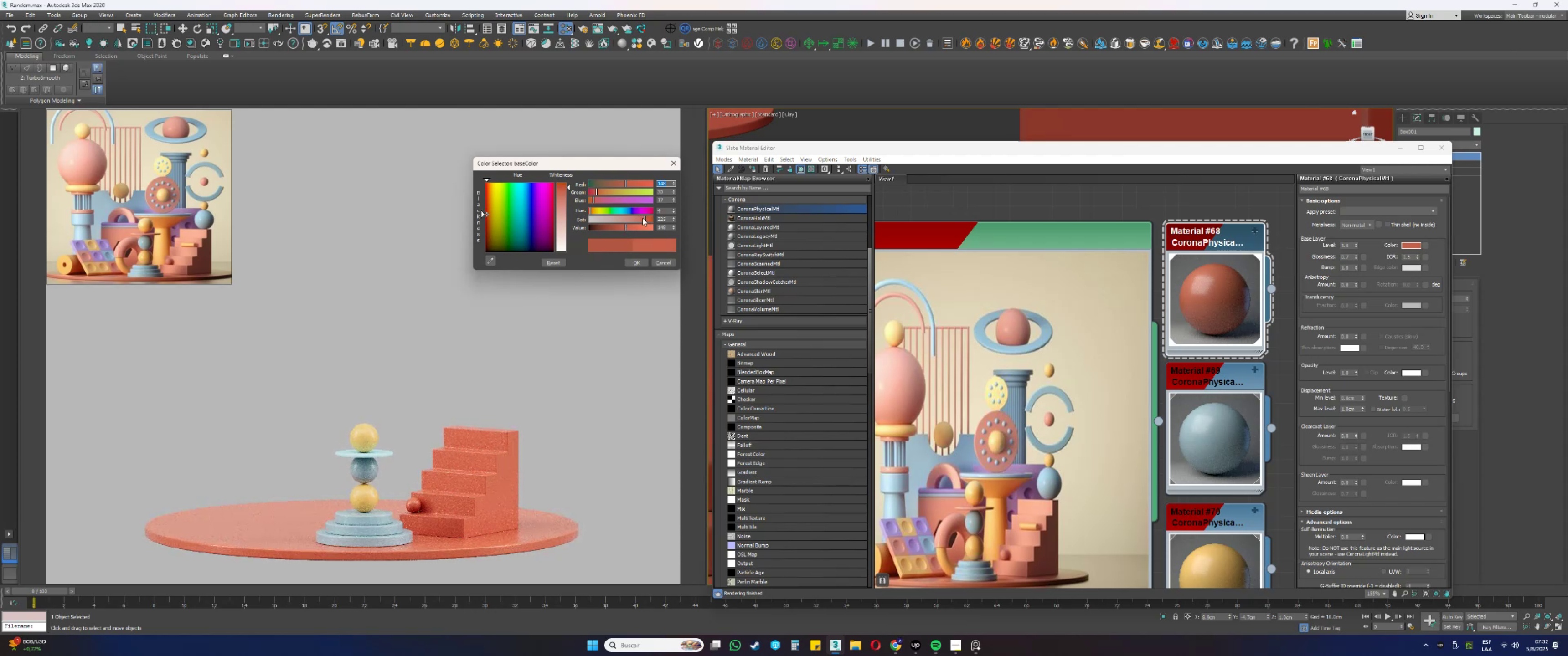 
left_click([642, 218])
 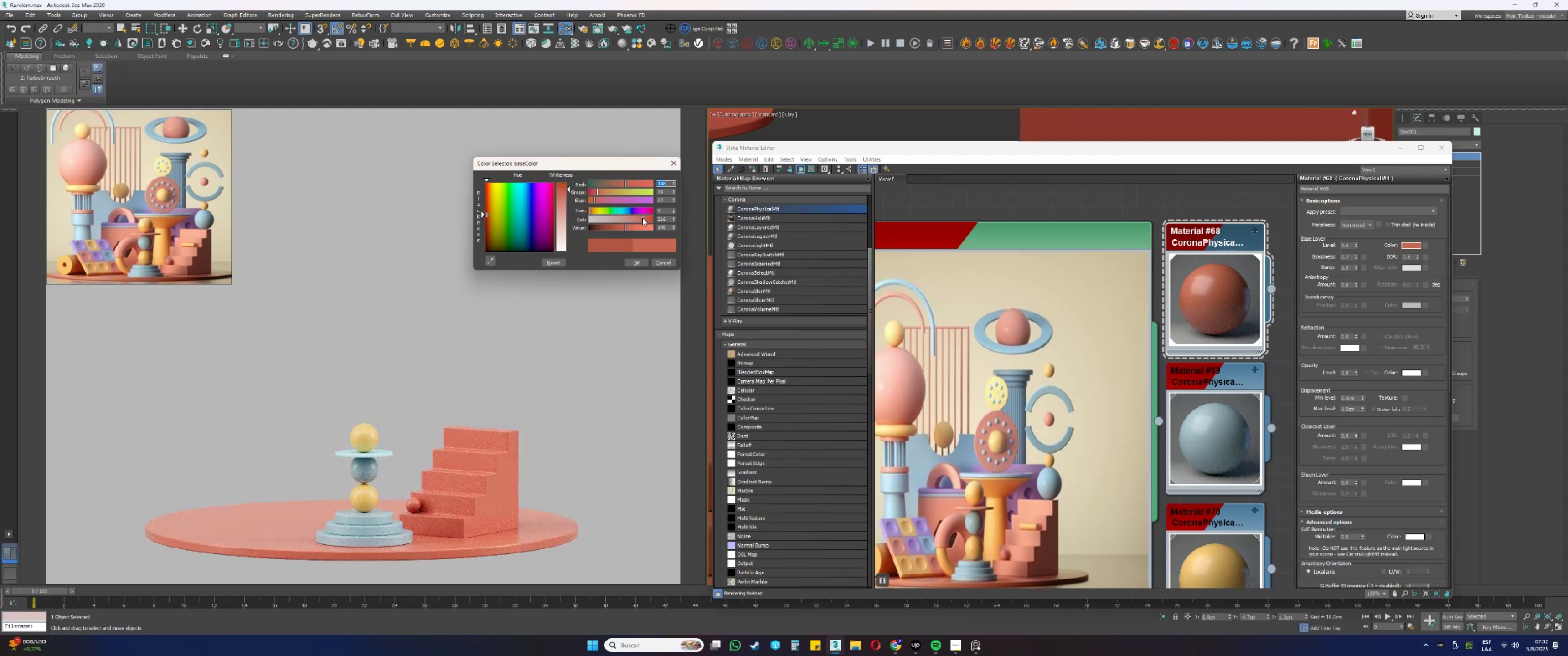 
left_click([644, 218])
 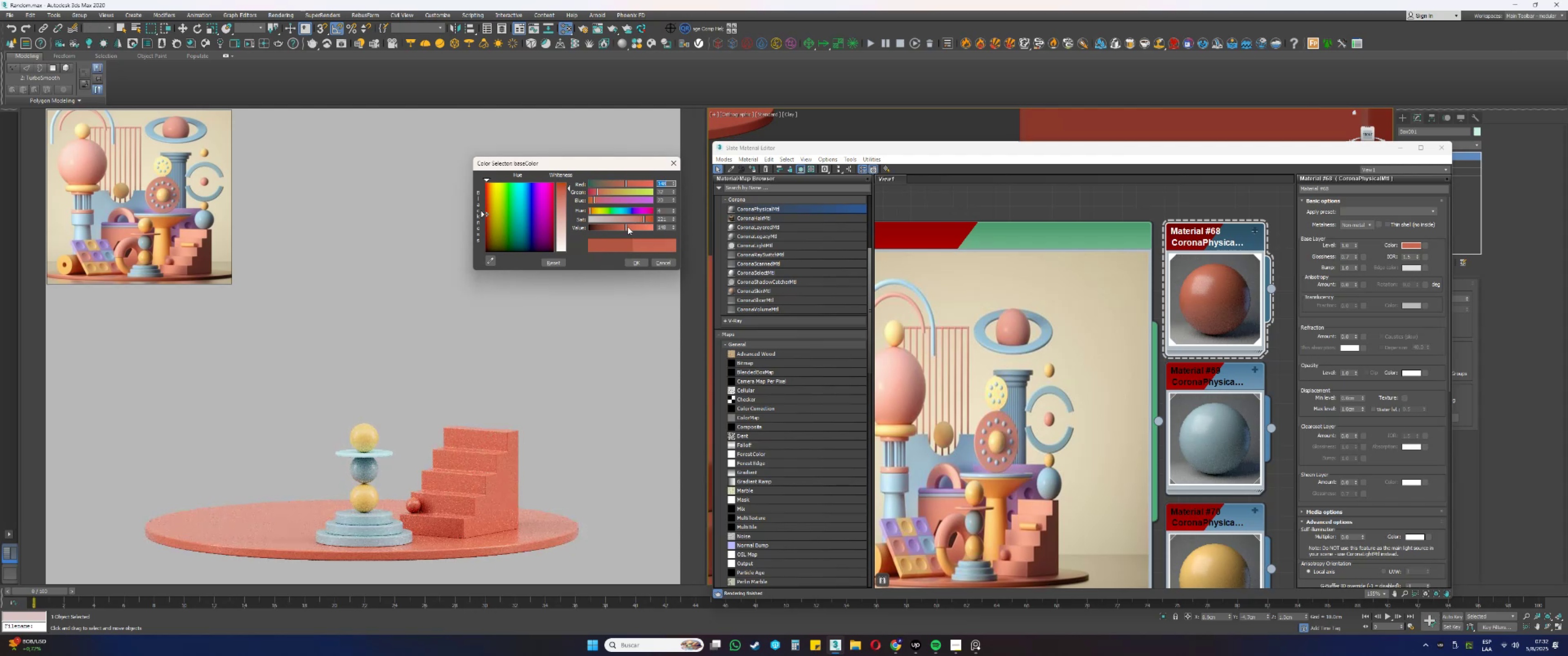 
left_click([628, 227])
 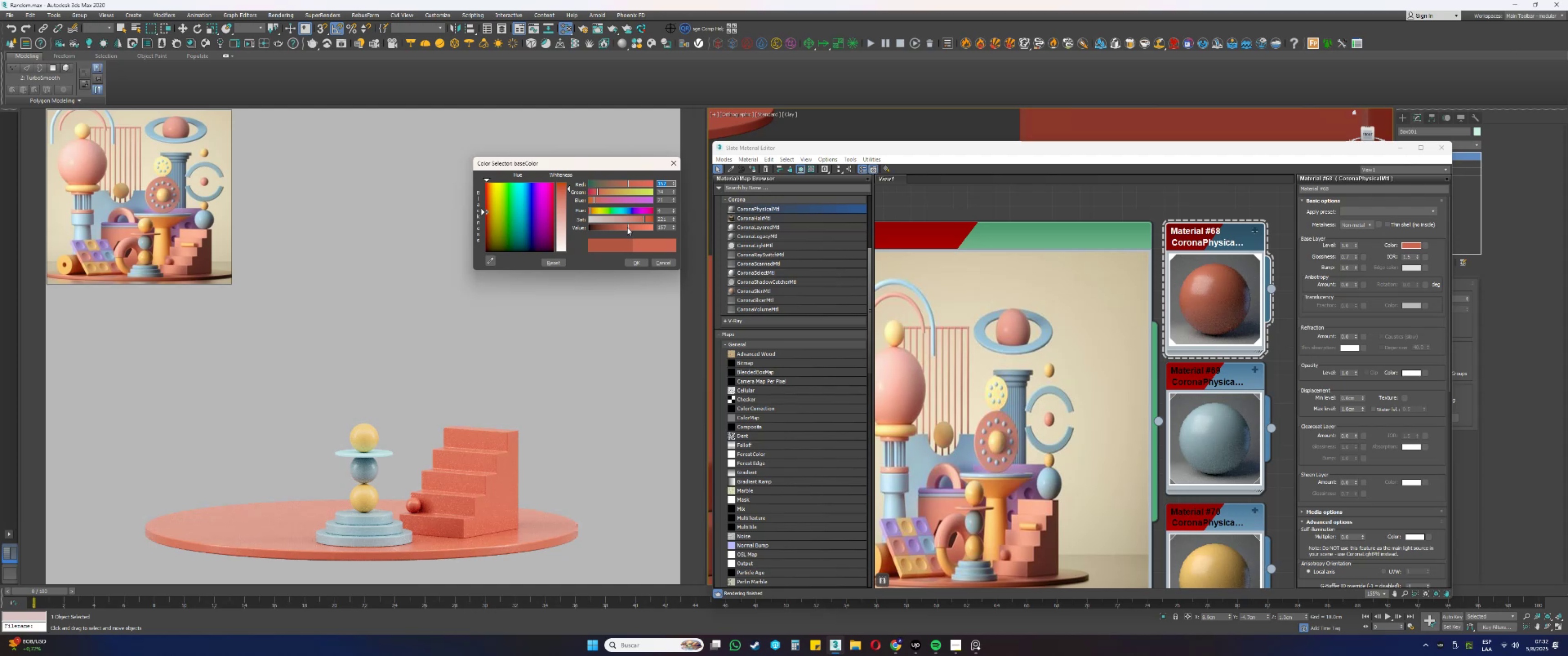 
left_click([635, 264])
 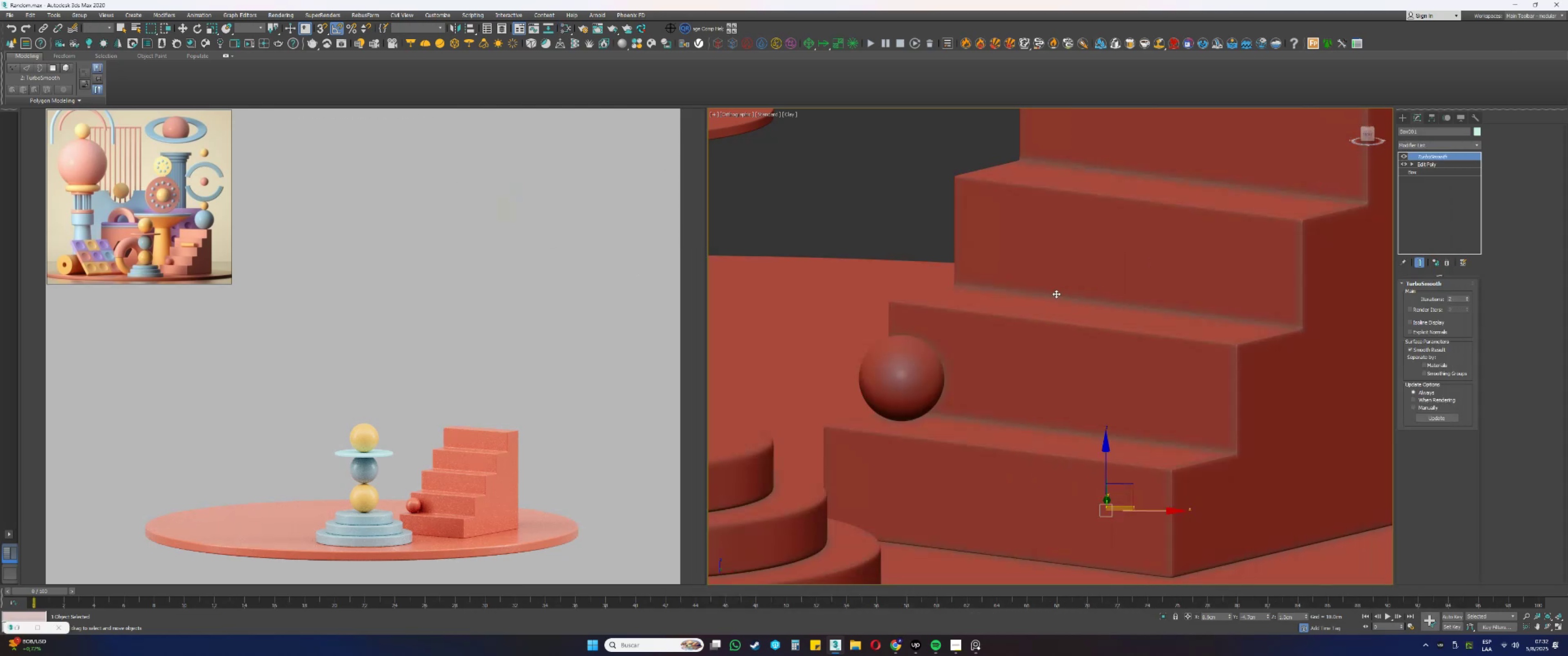 
scroll: coordinate [1055, 292], scroll_direction: down, amount: 2.0
 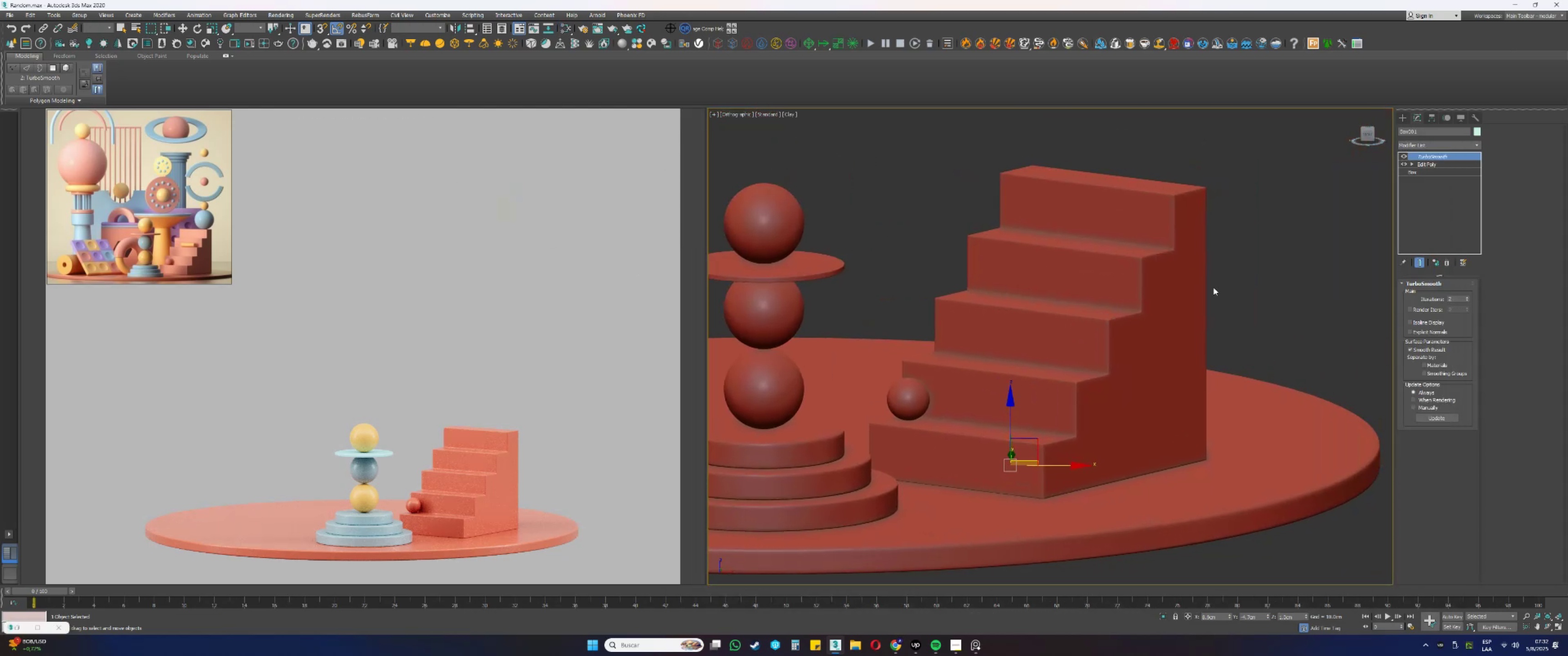 
type(fz)
 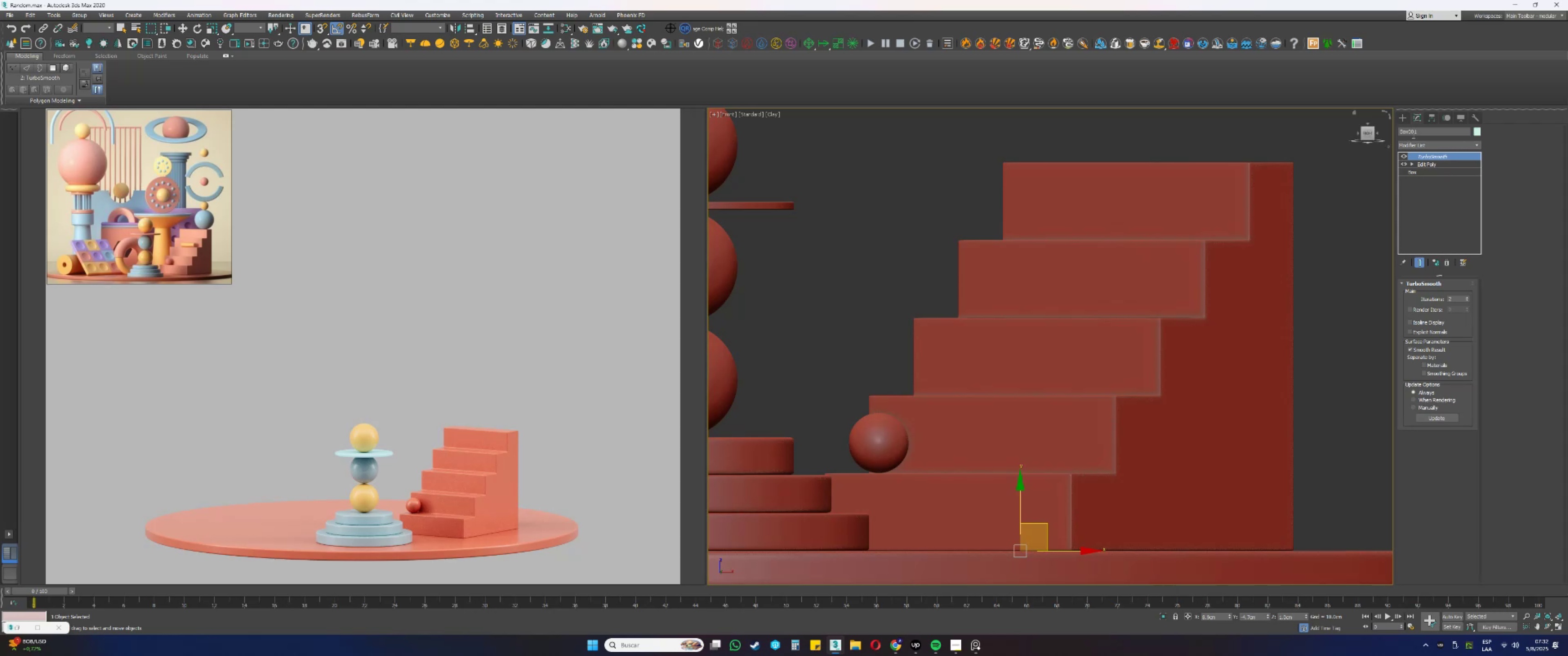 
left_click([1409, 116])
 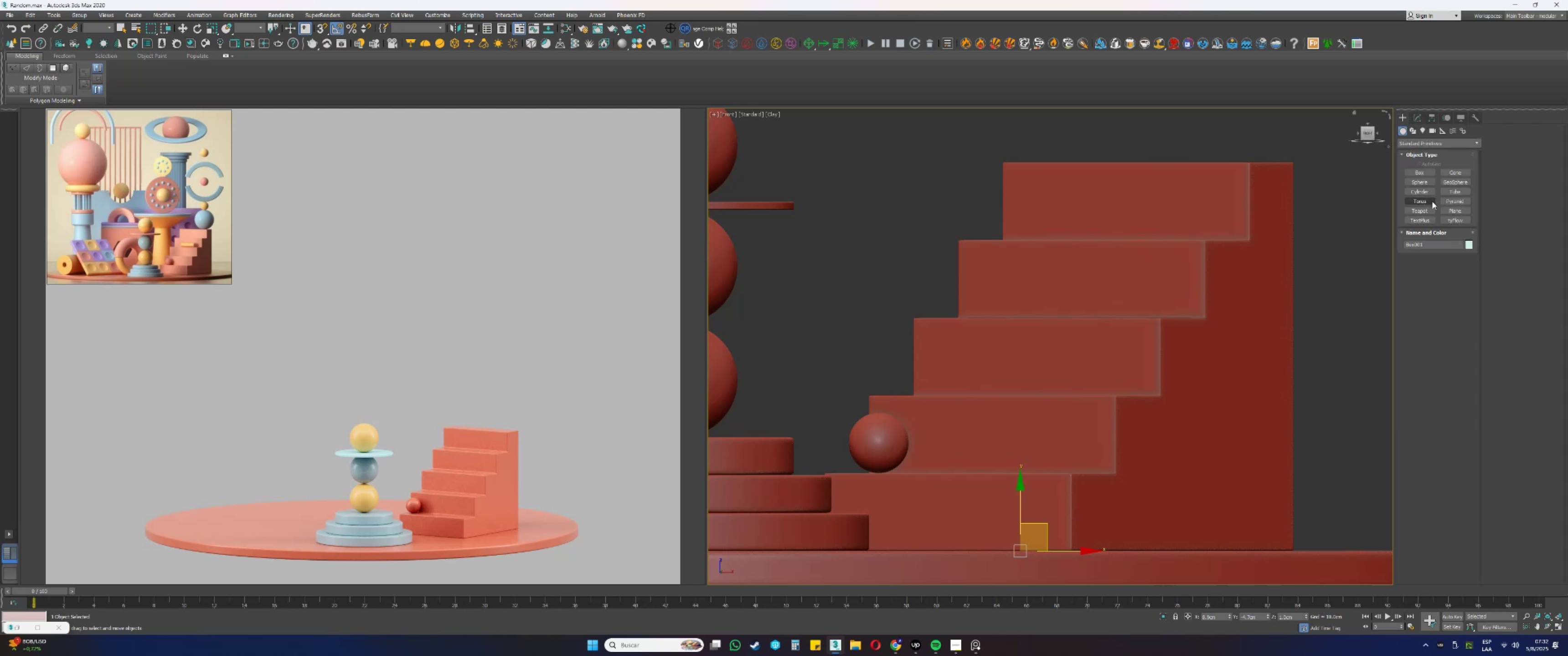 
left_click([1425, 191])
 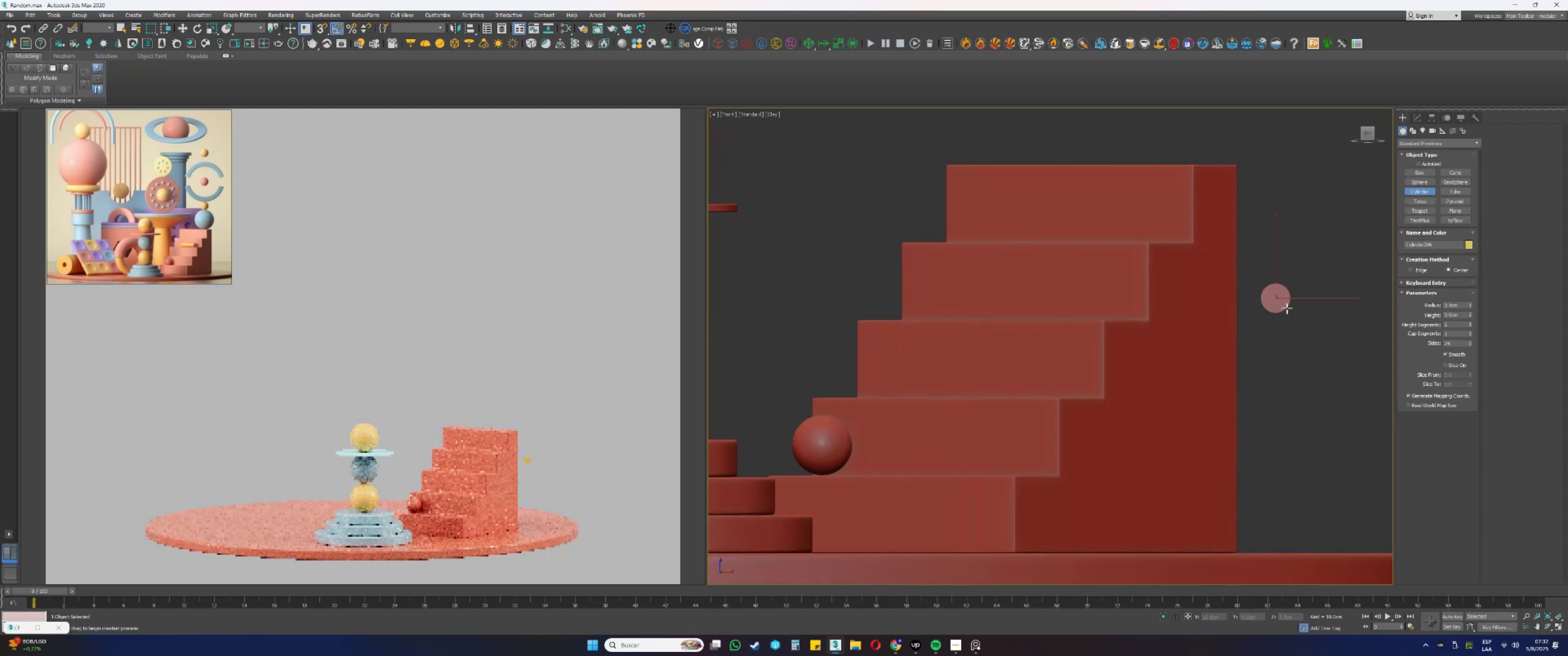 
left_click([1274, 367])
 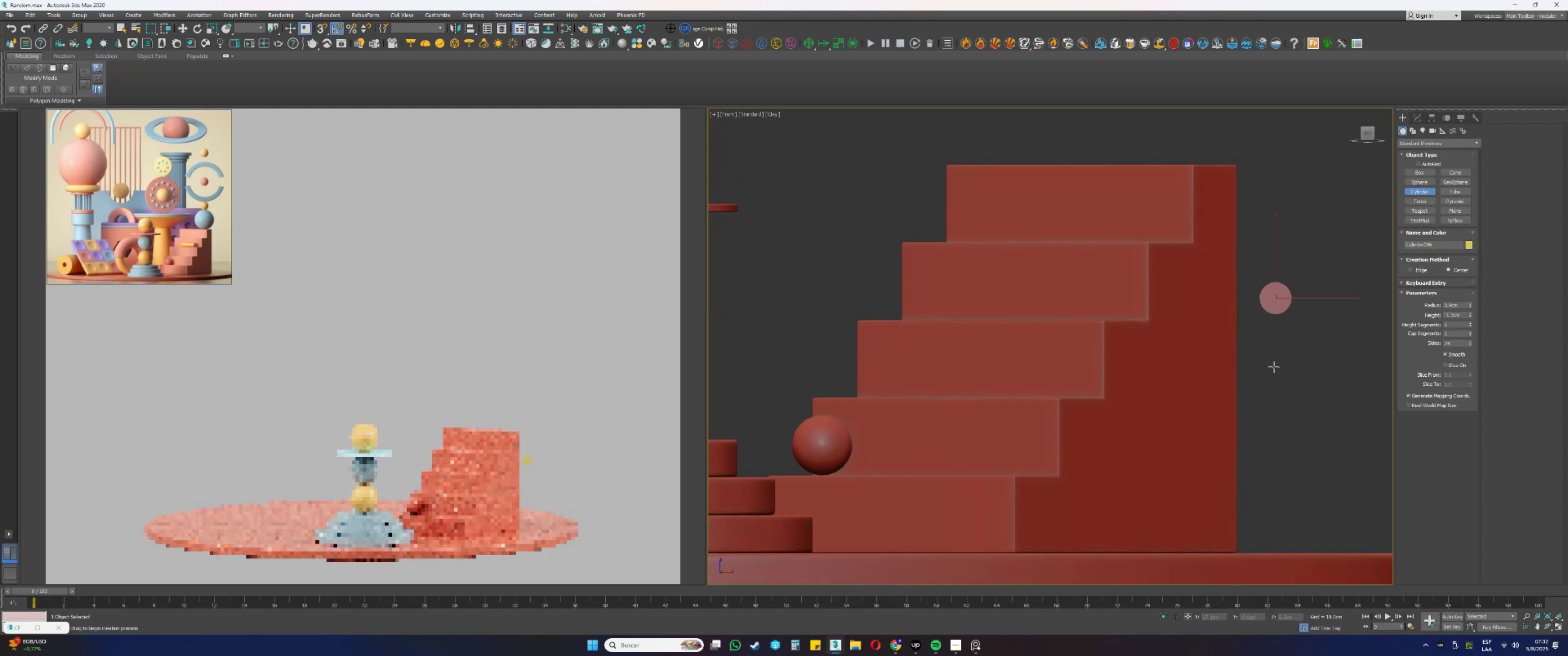 
right_click([1274, 367])
 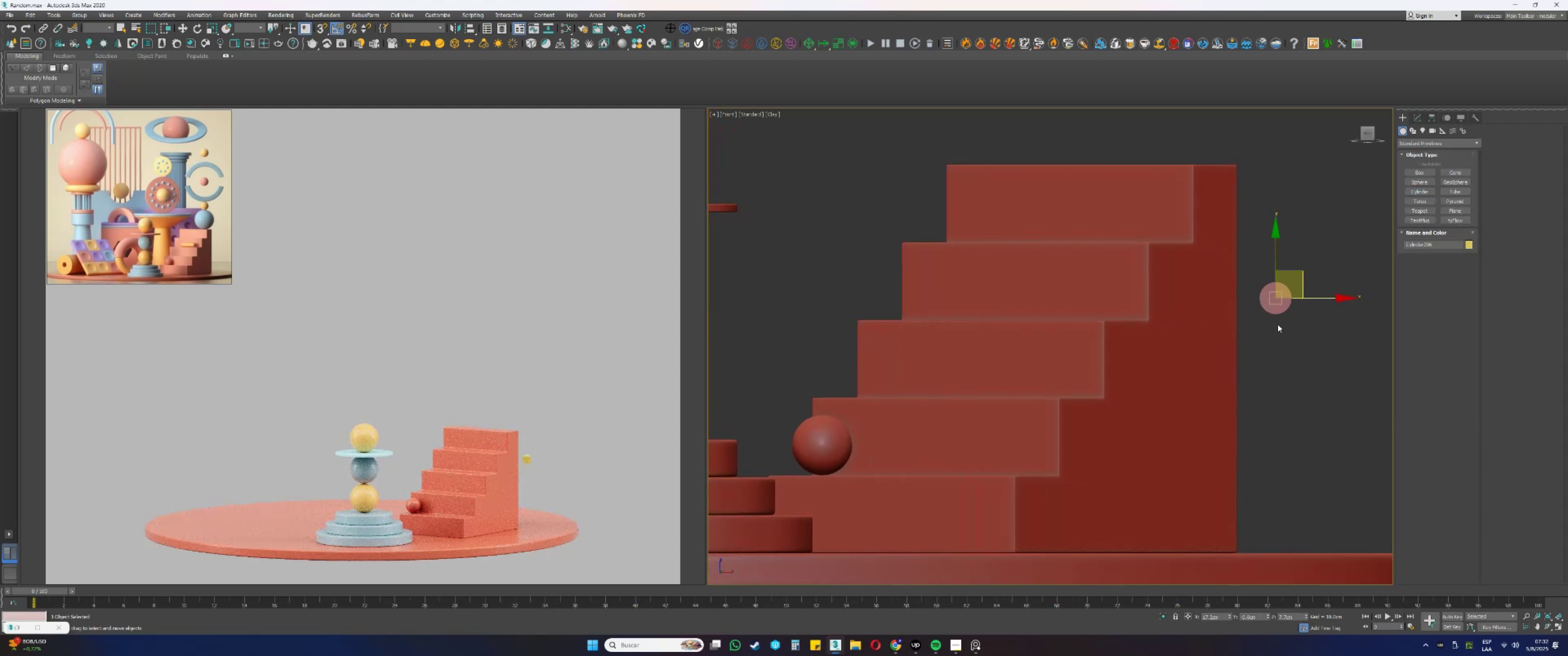 
hold_key(key=AltLeft, duration=0.42)
 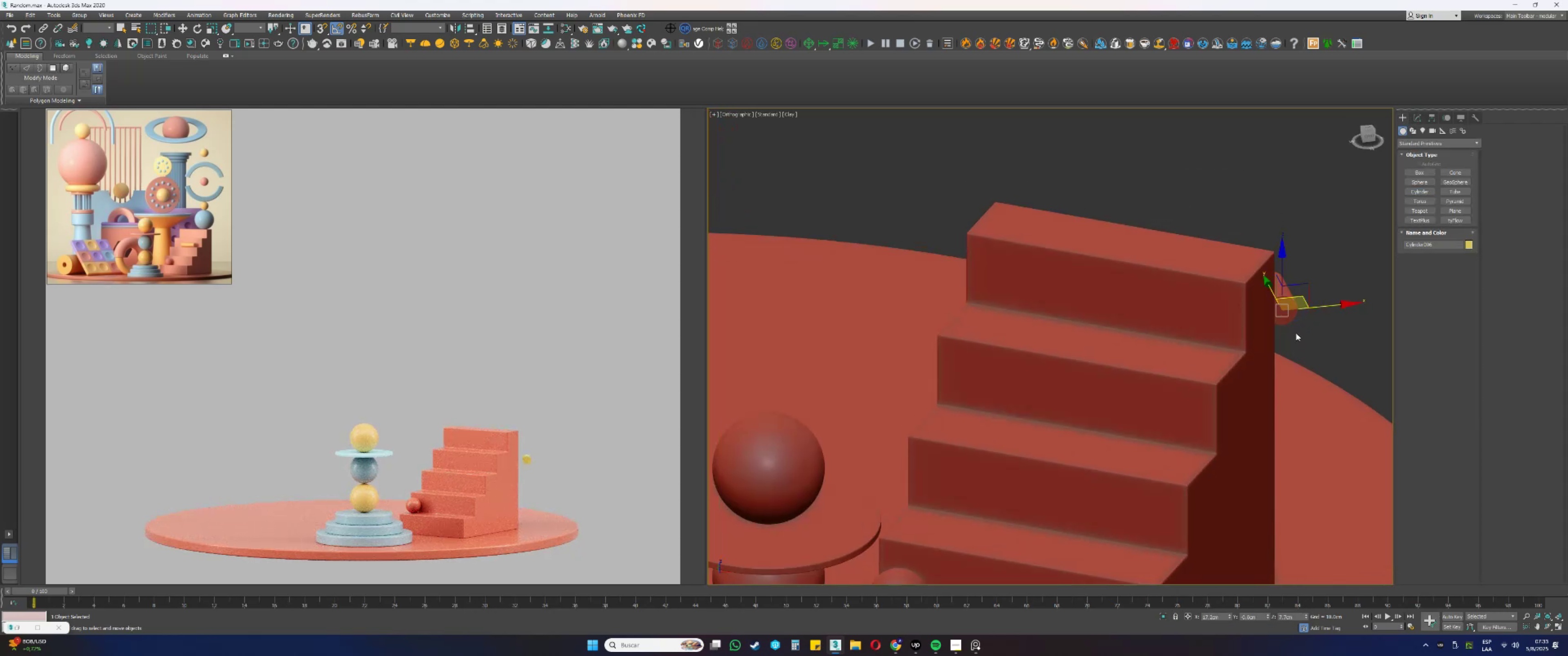 
key(E)
 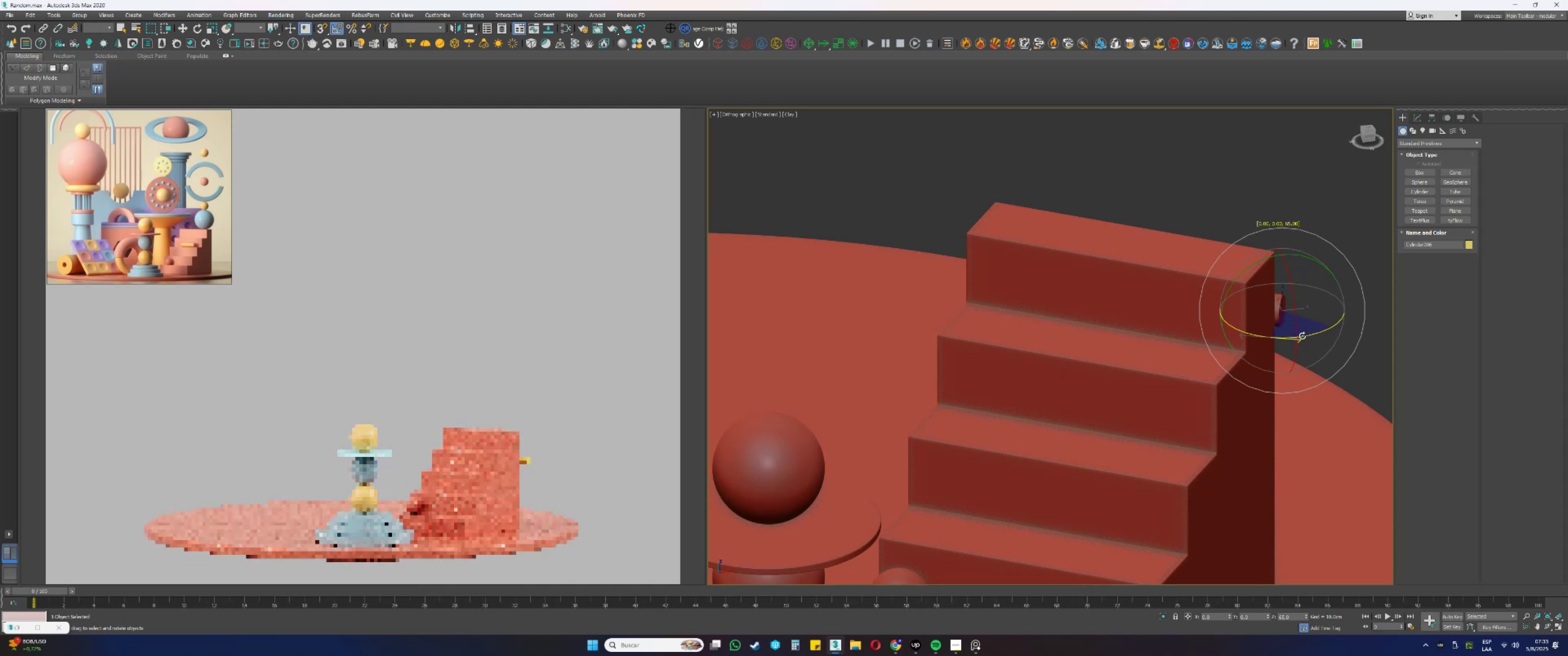 
type(tz[F3]w[F3][F4])
 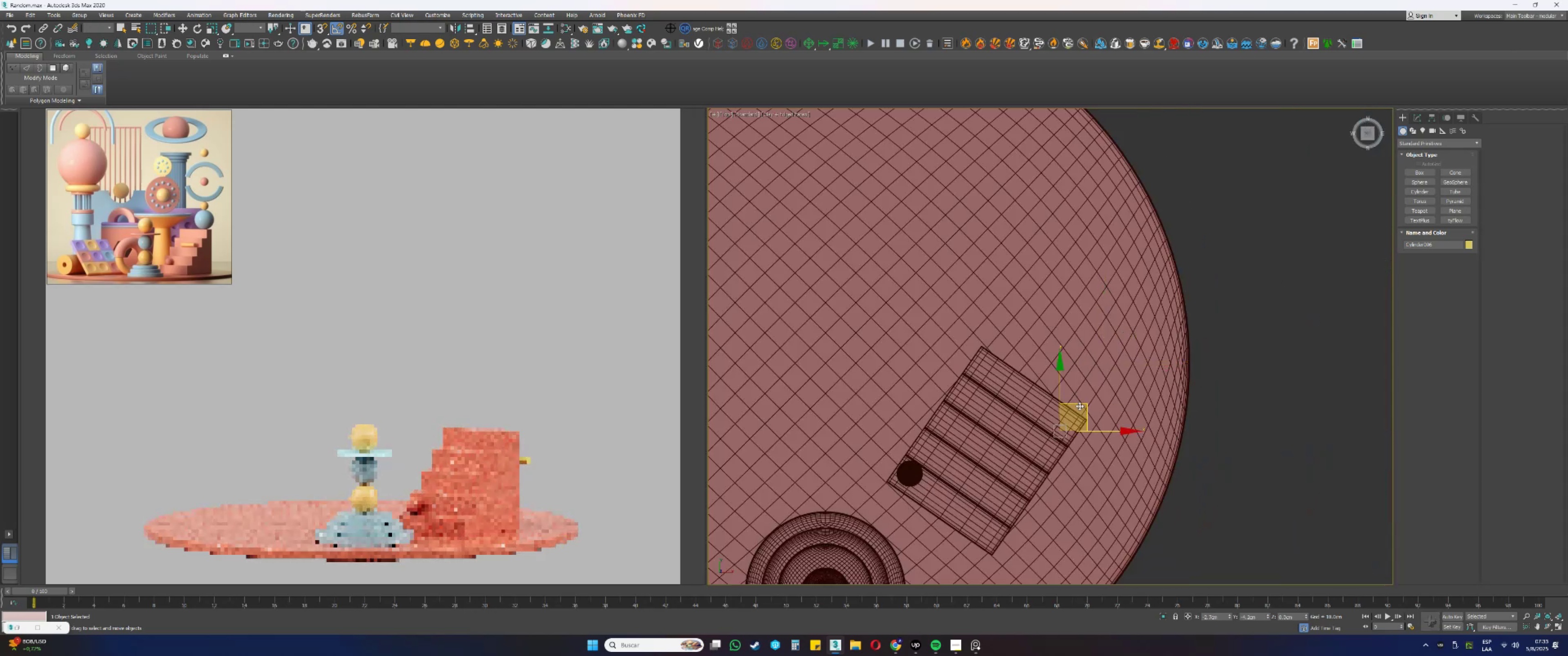 
scroll: coordinate [1119, 342], scroll_direction: down, amount: 13.0
 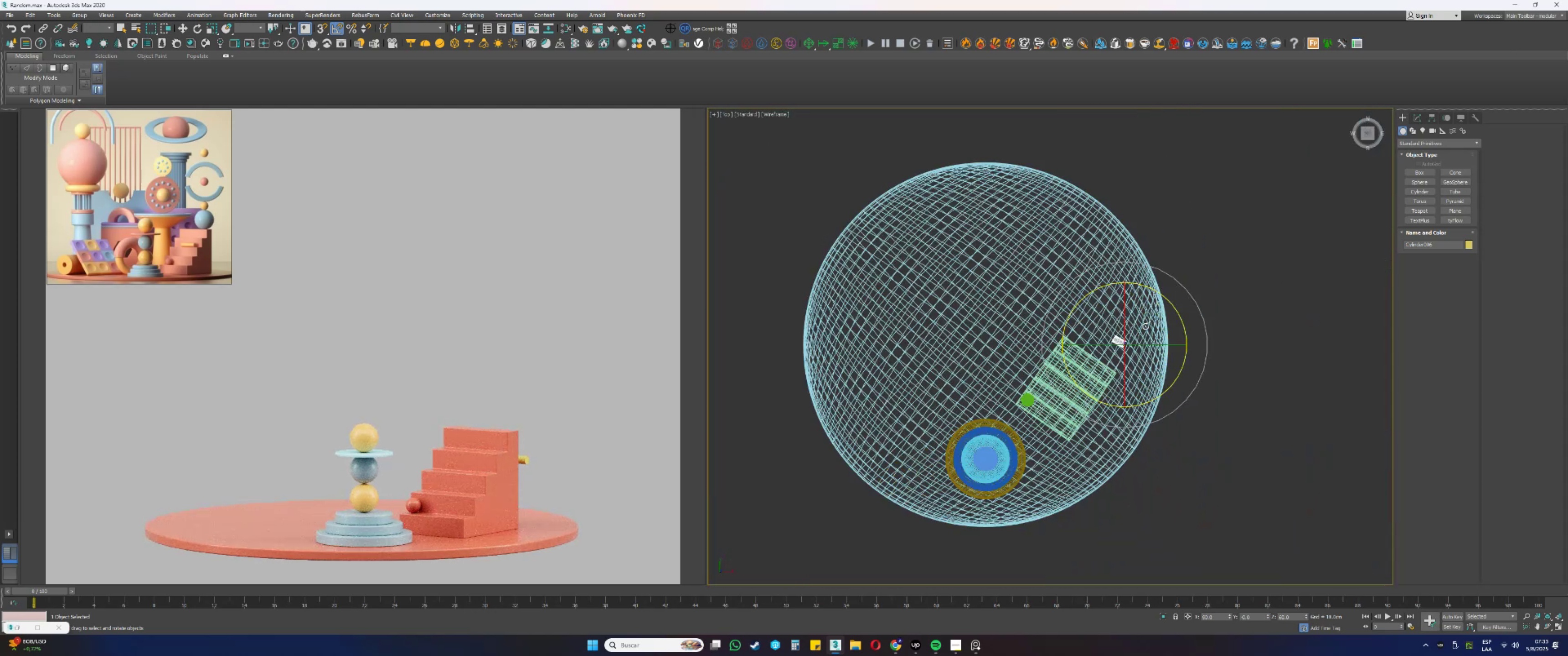 
scroll: coordinate [1145, 326], scroll_direction: up, amount: 2.0
 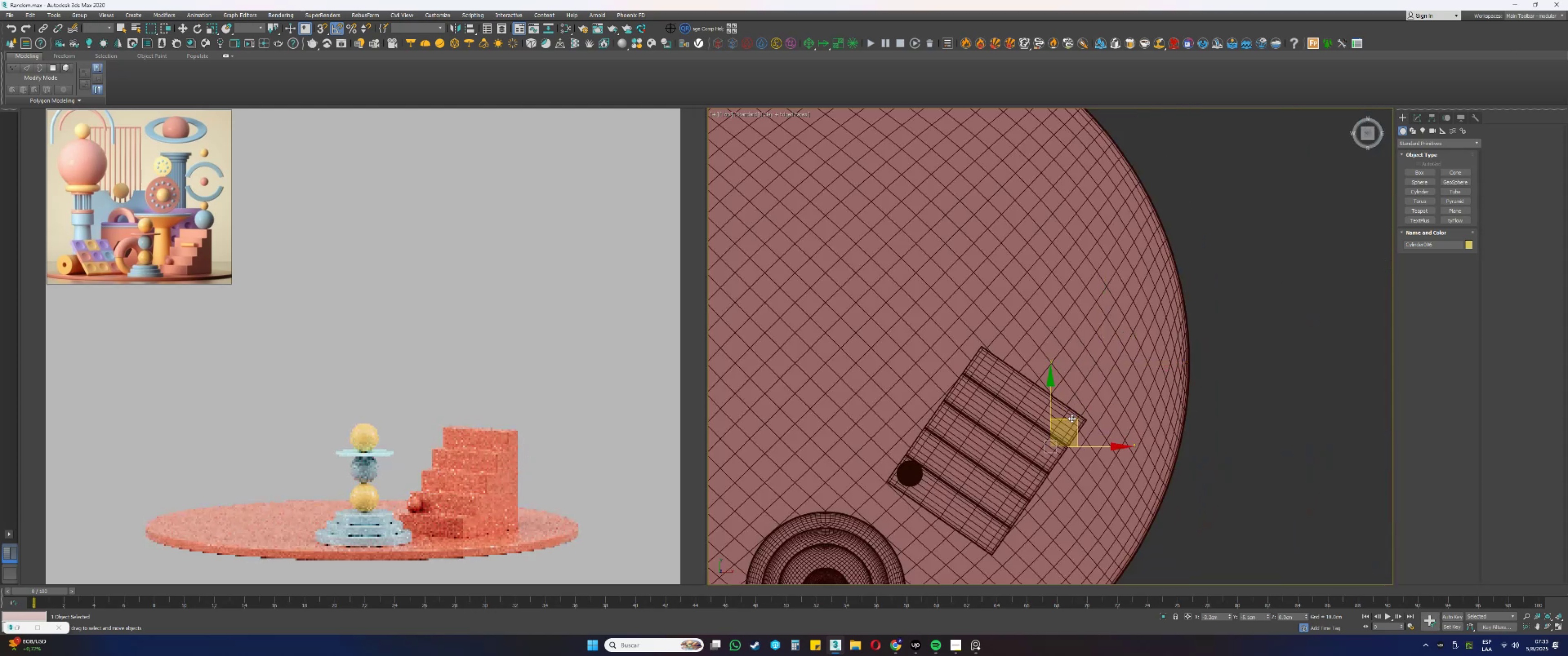 
key(Alt+AltLeft)
 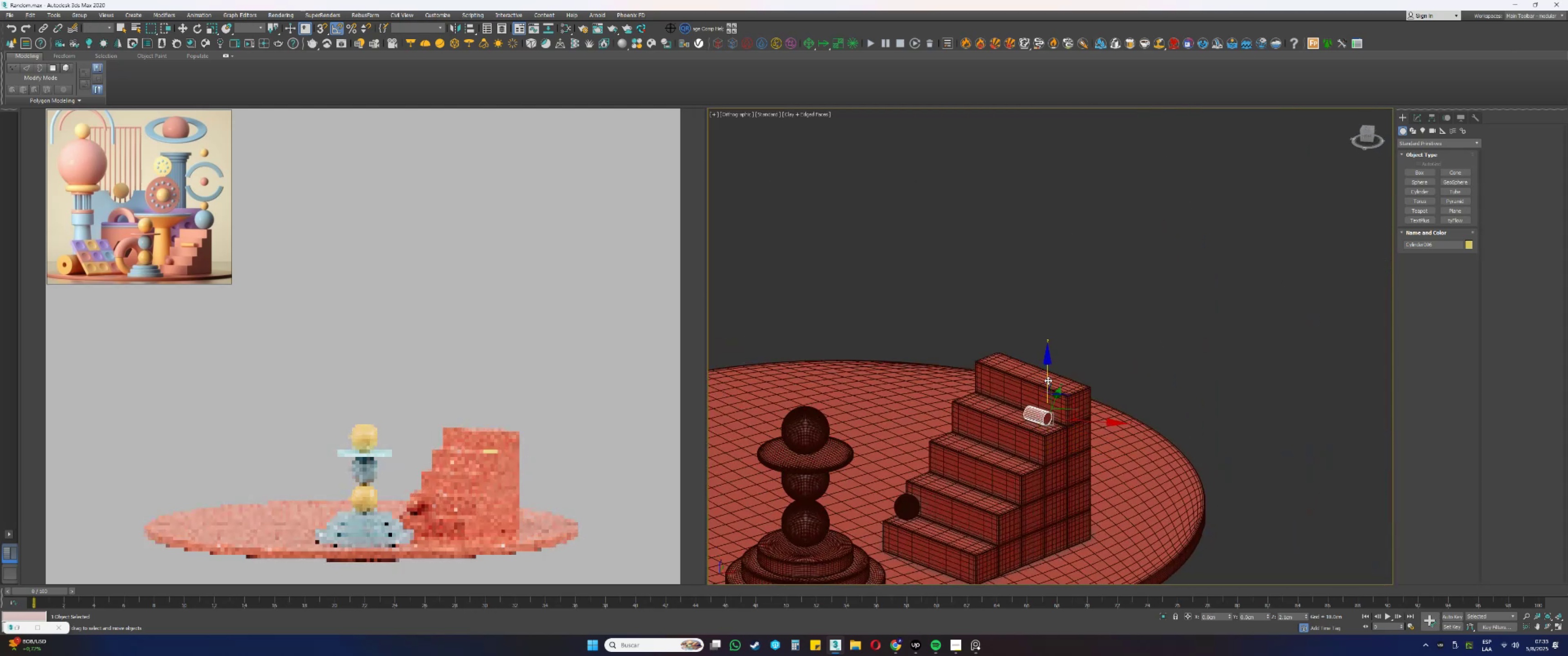 
type(tzew)
 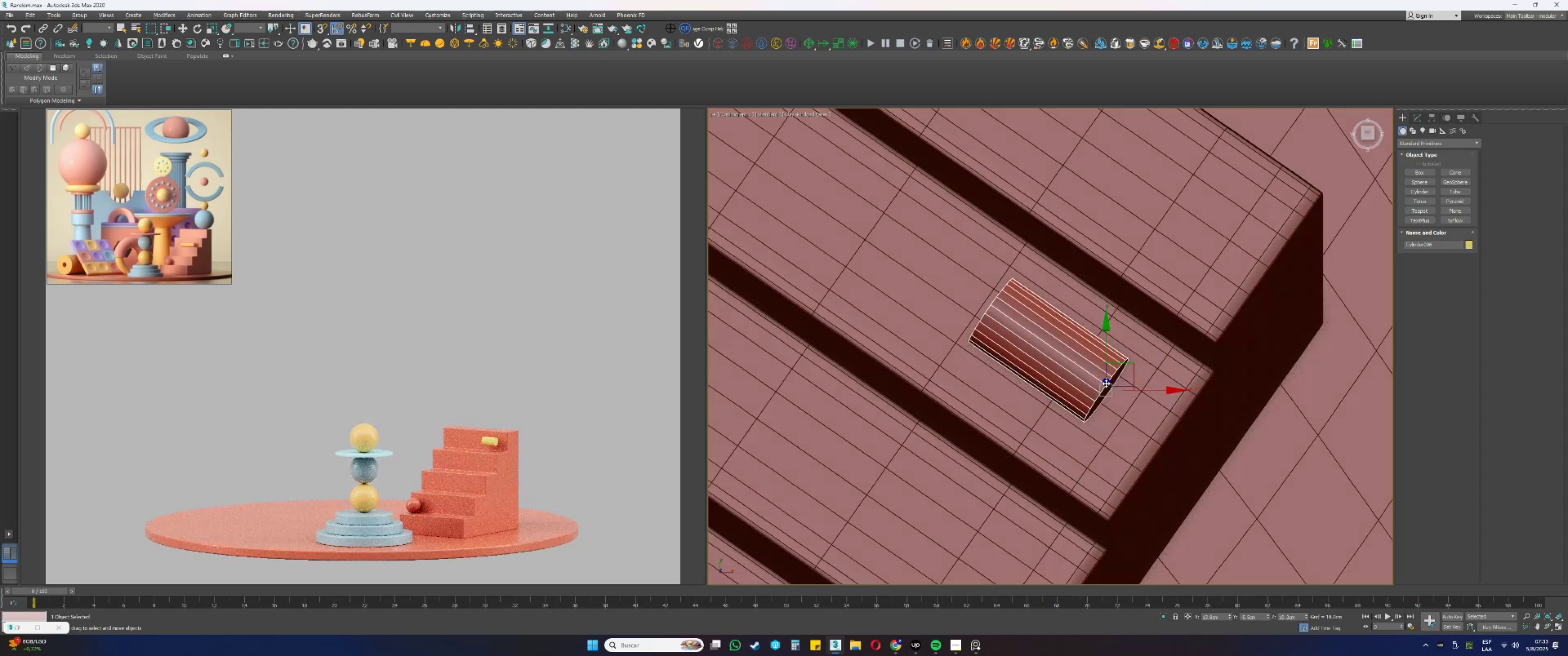 
scroll: coordinate [1040, 362], scroll_direction: down, amount: 4.0
 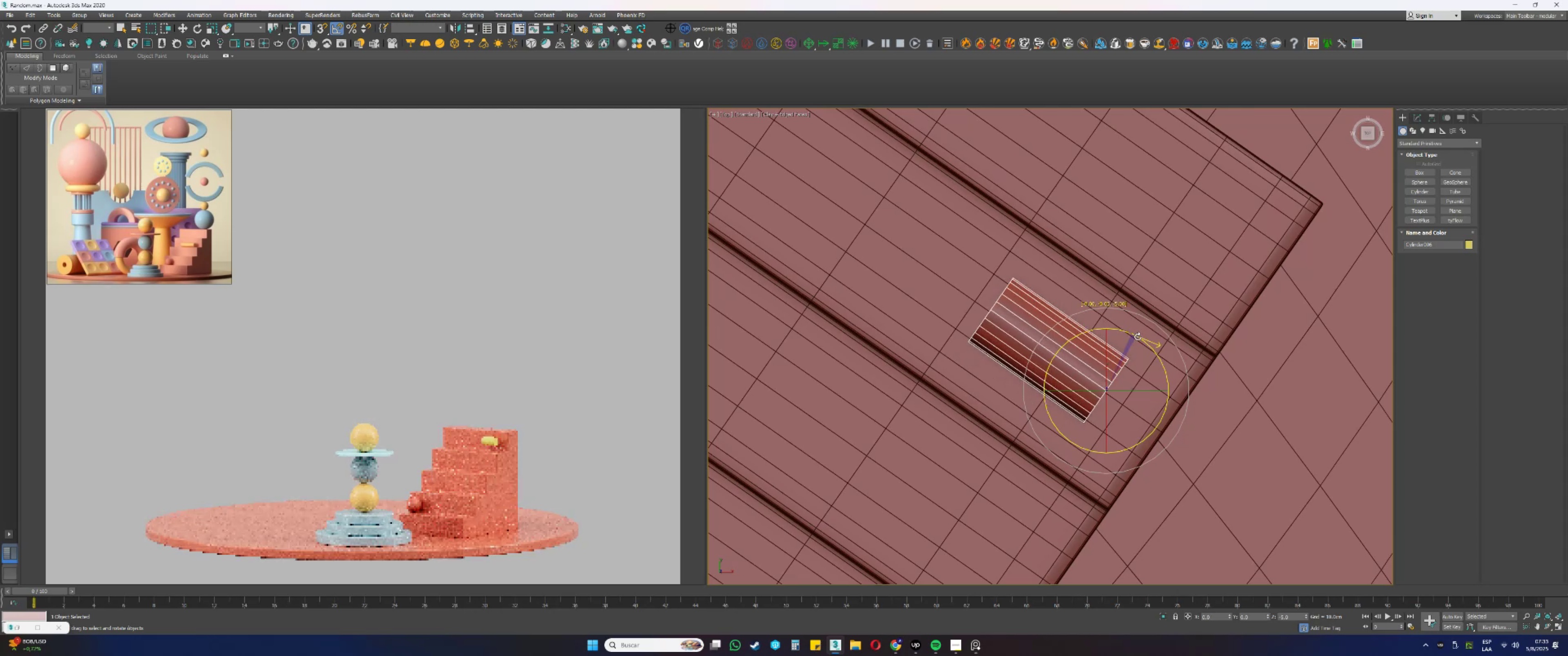 
key(Alt+AltLeft)
 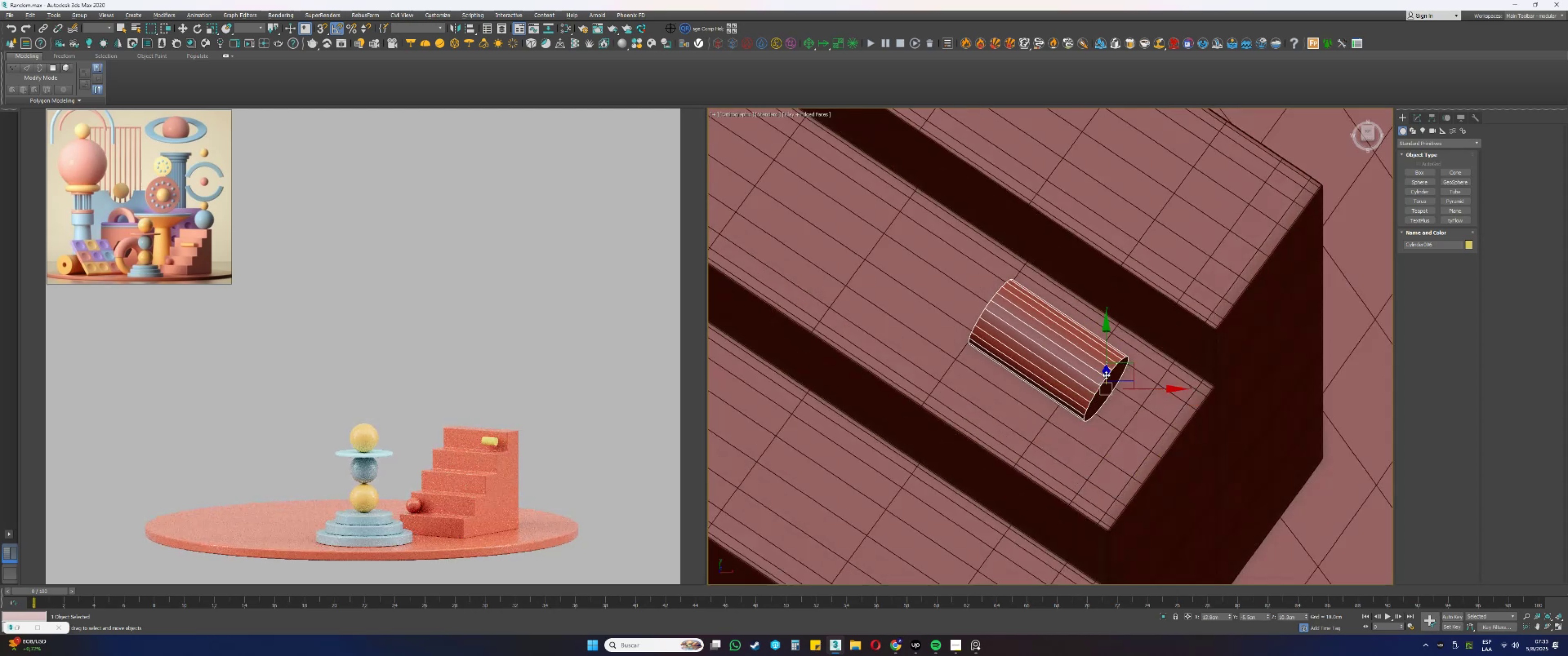 
type(fz)
 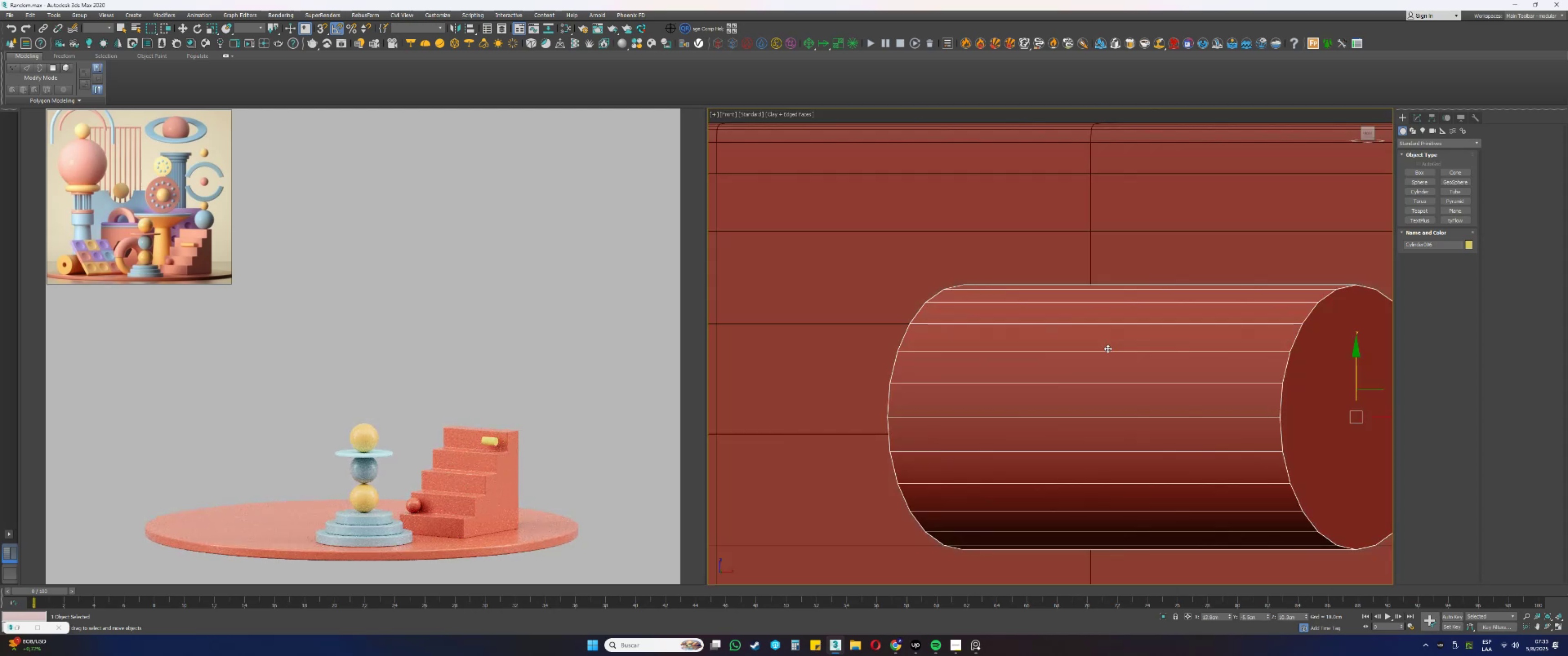 
scroll: coordinate [1120, 374], scroll_direction: down, amount: 4.0
 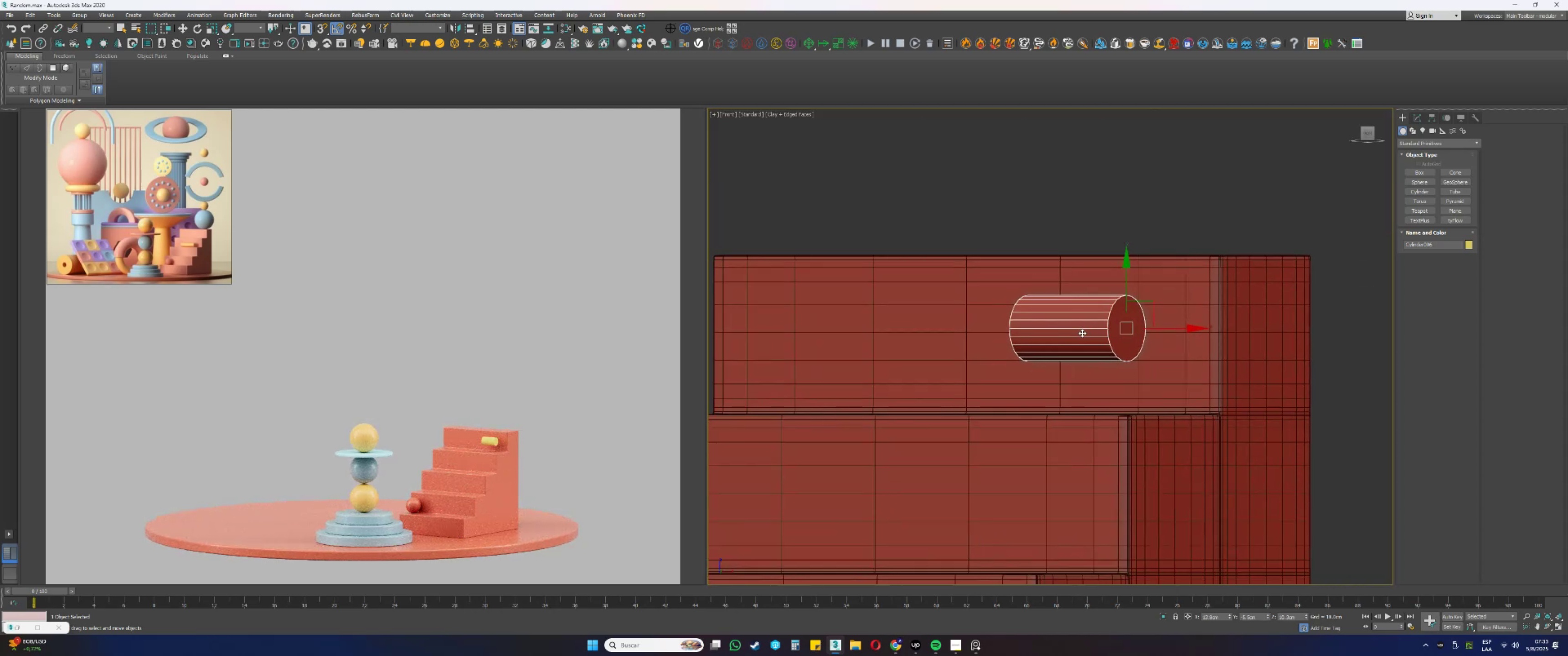 
scroll: coordinate [1111, 358], scroll_direction: up, amount: 1.0
 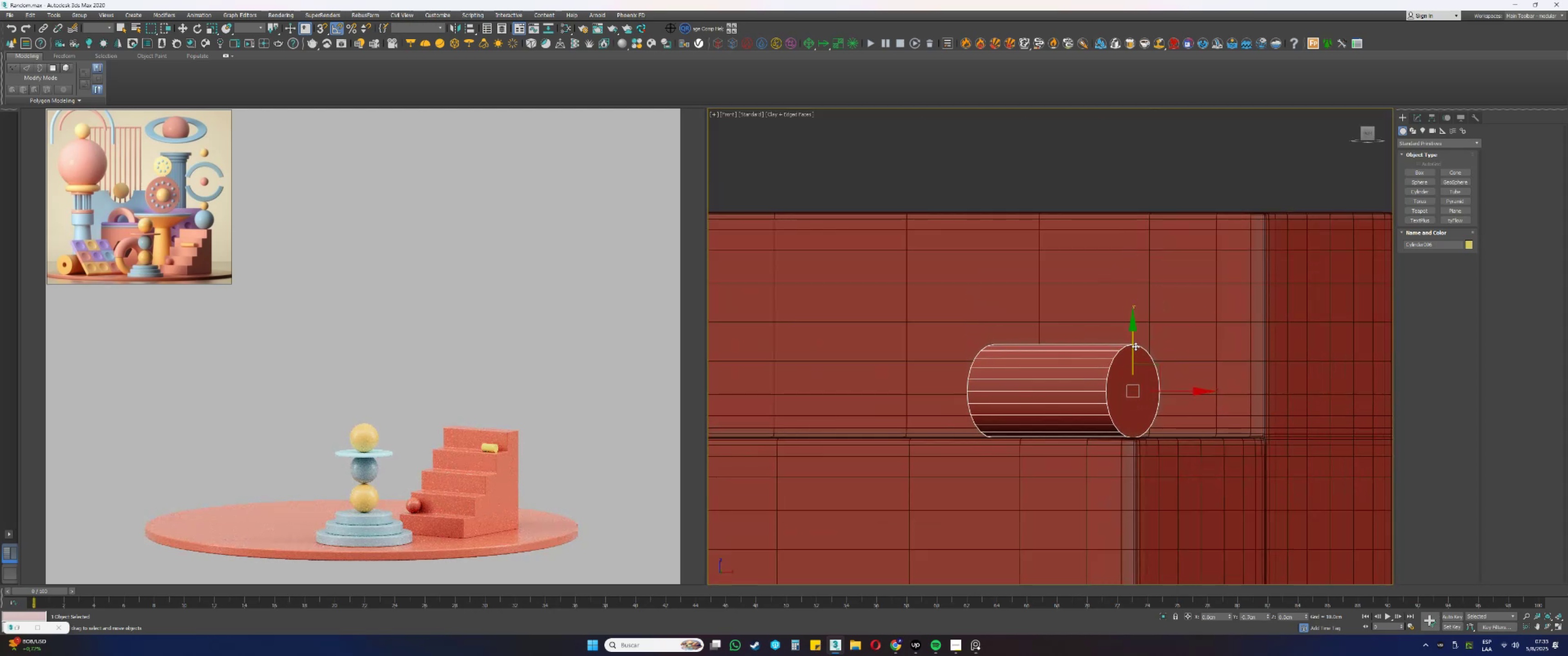 
wait(5.63)
 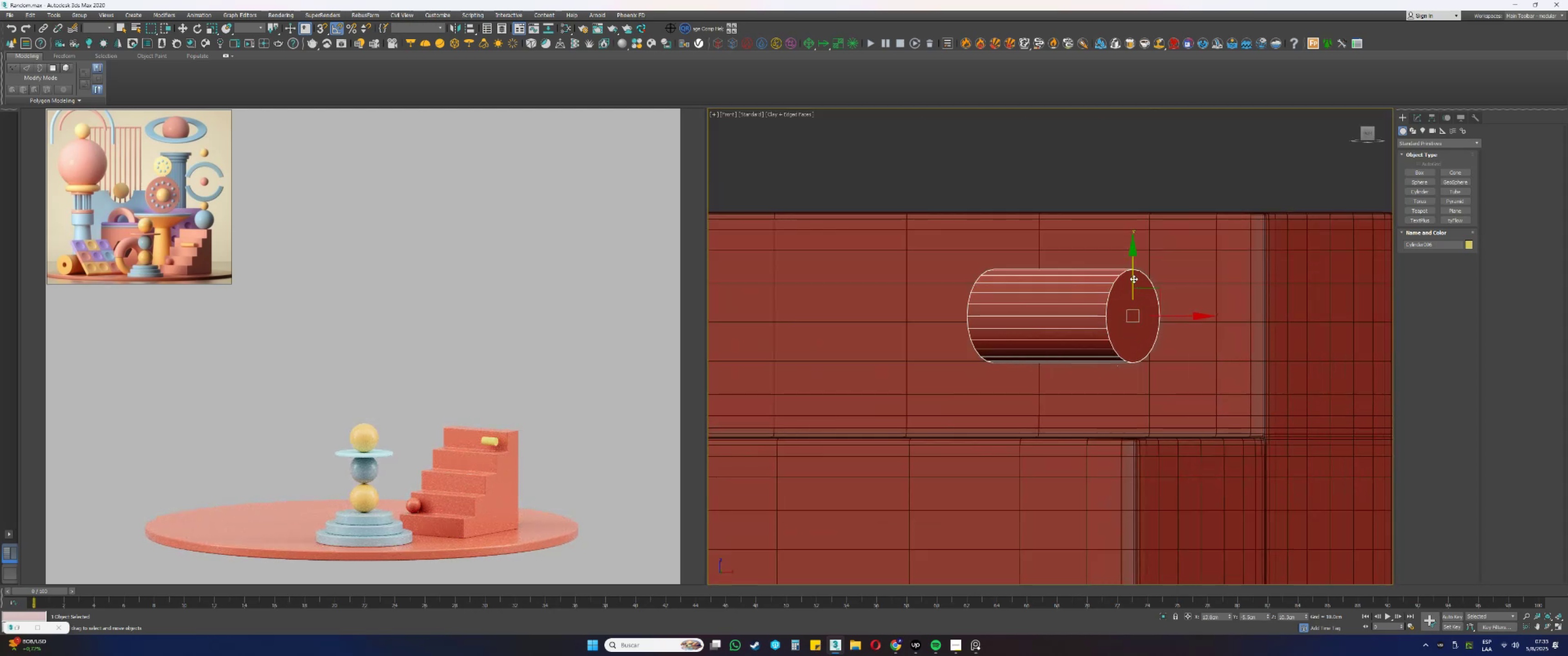 
left_click([1422, 113])
 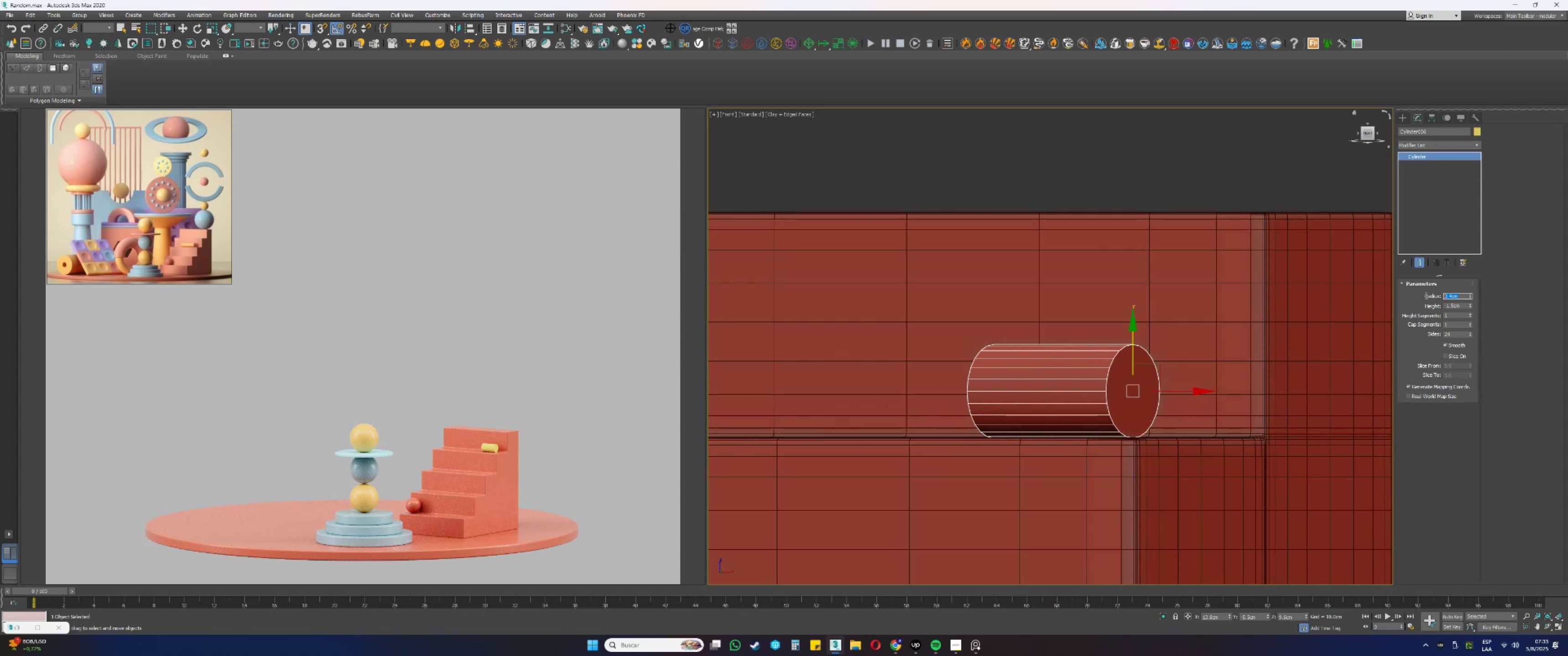 
key(NumpadDecimal)
 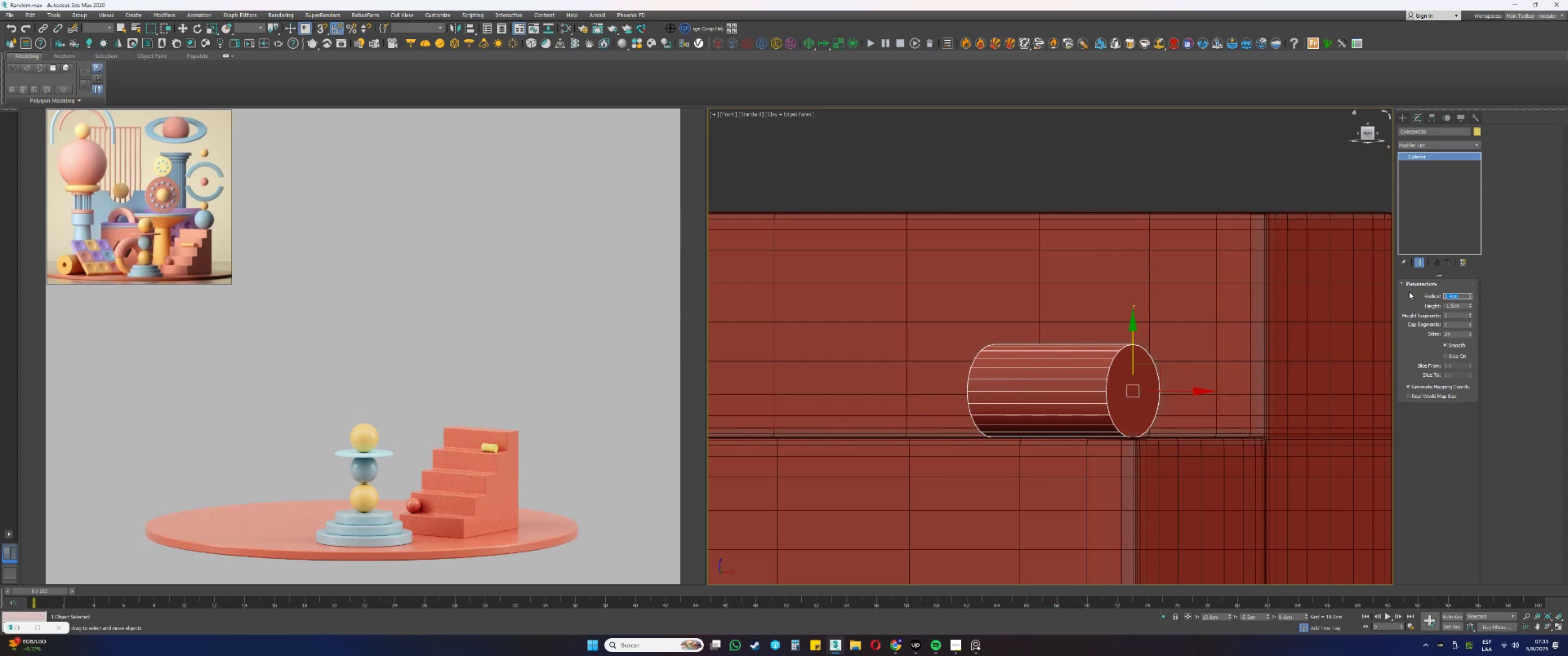 
key(Numpad3)
 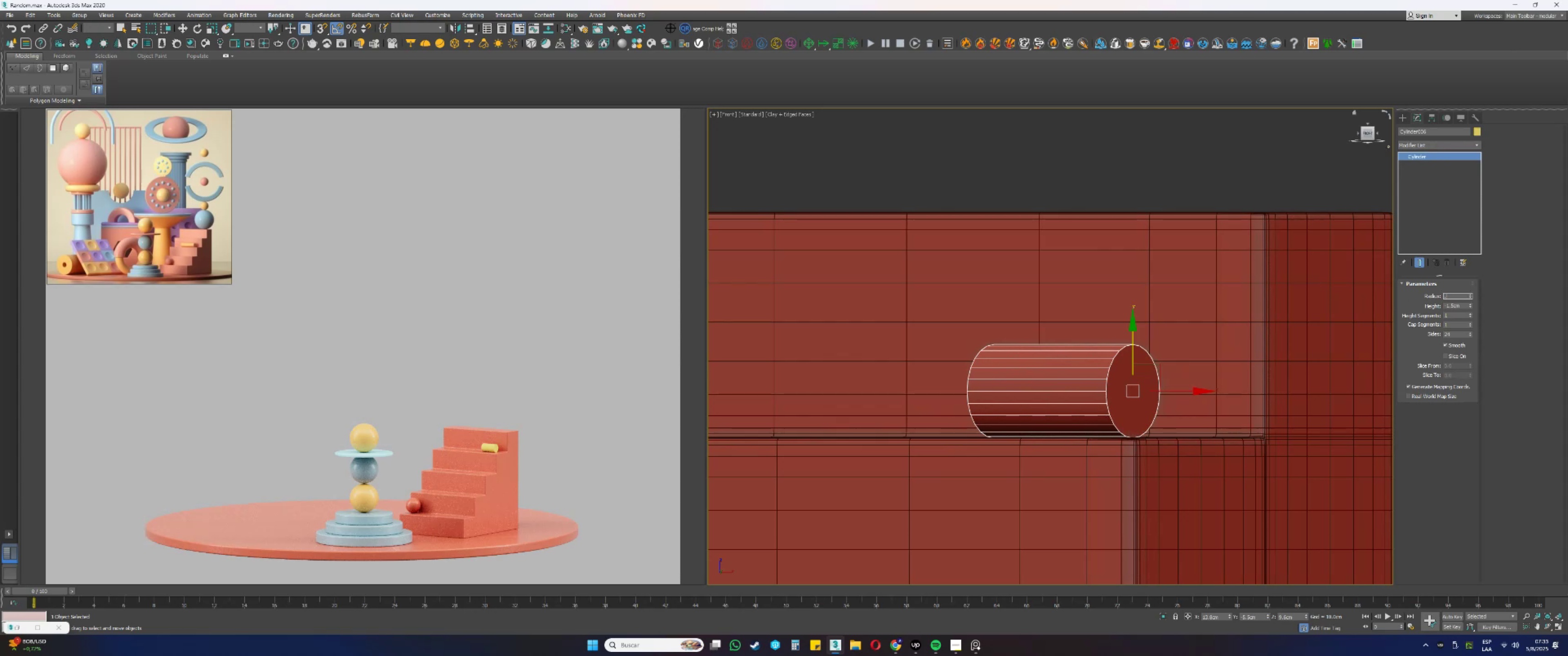 
key(NumpadEnter)
 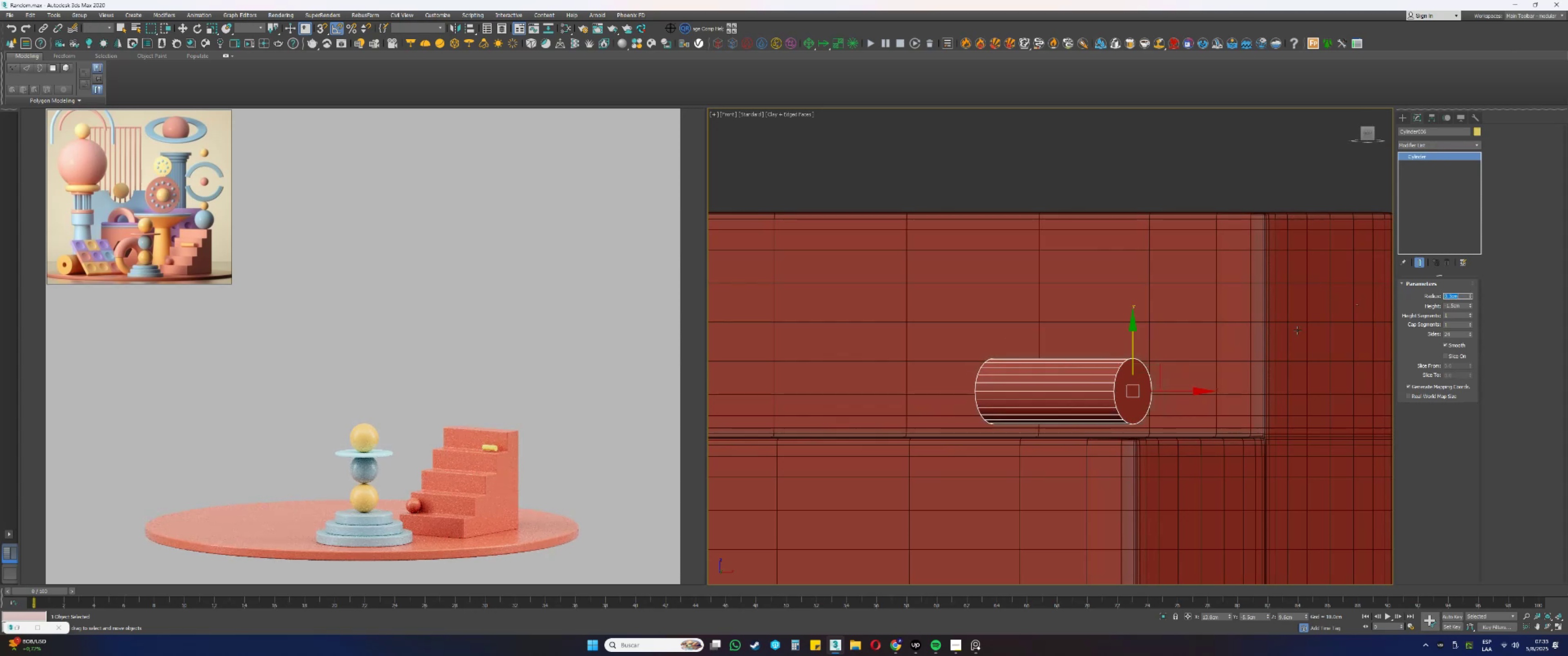 
scroll: coordinate [1131, 430], scroll_direction: up, amount: 5.0
 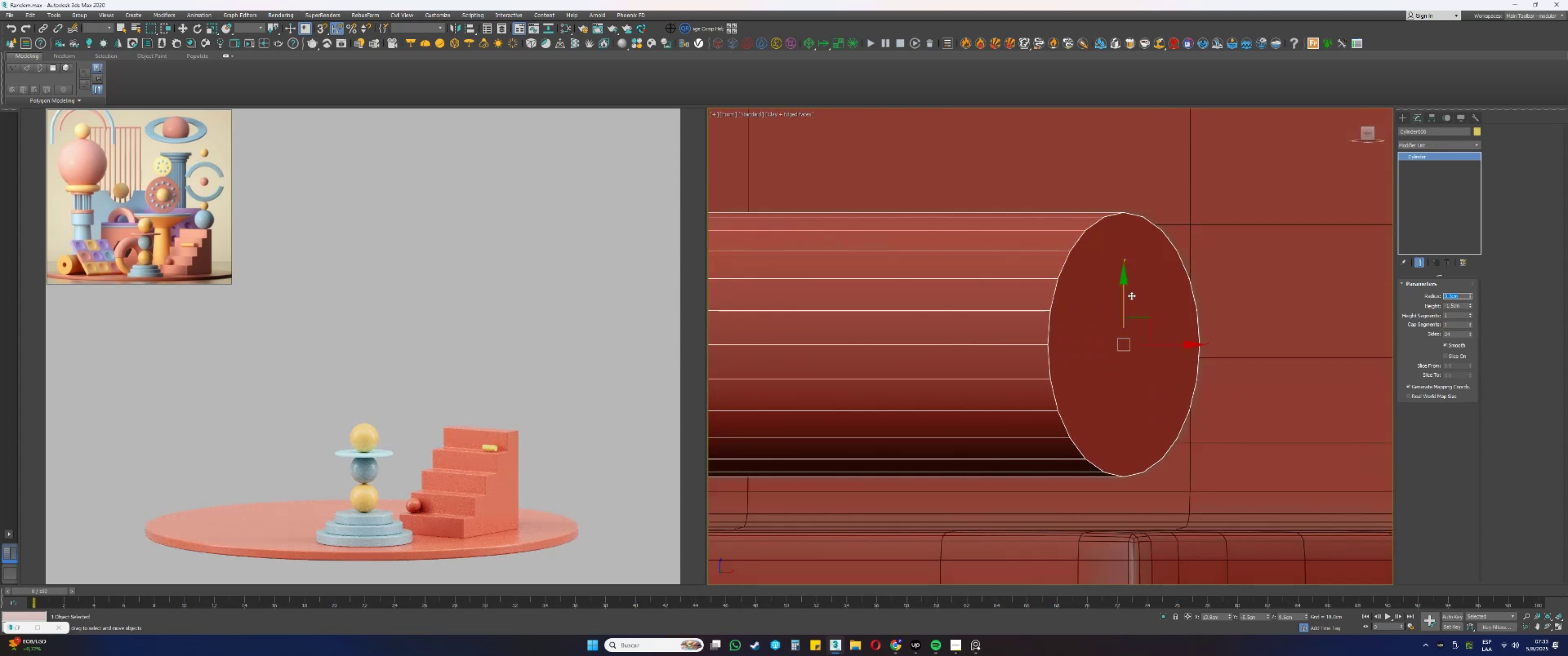 
left_click([1222, 288])
 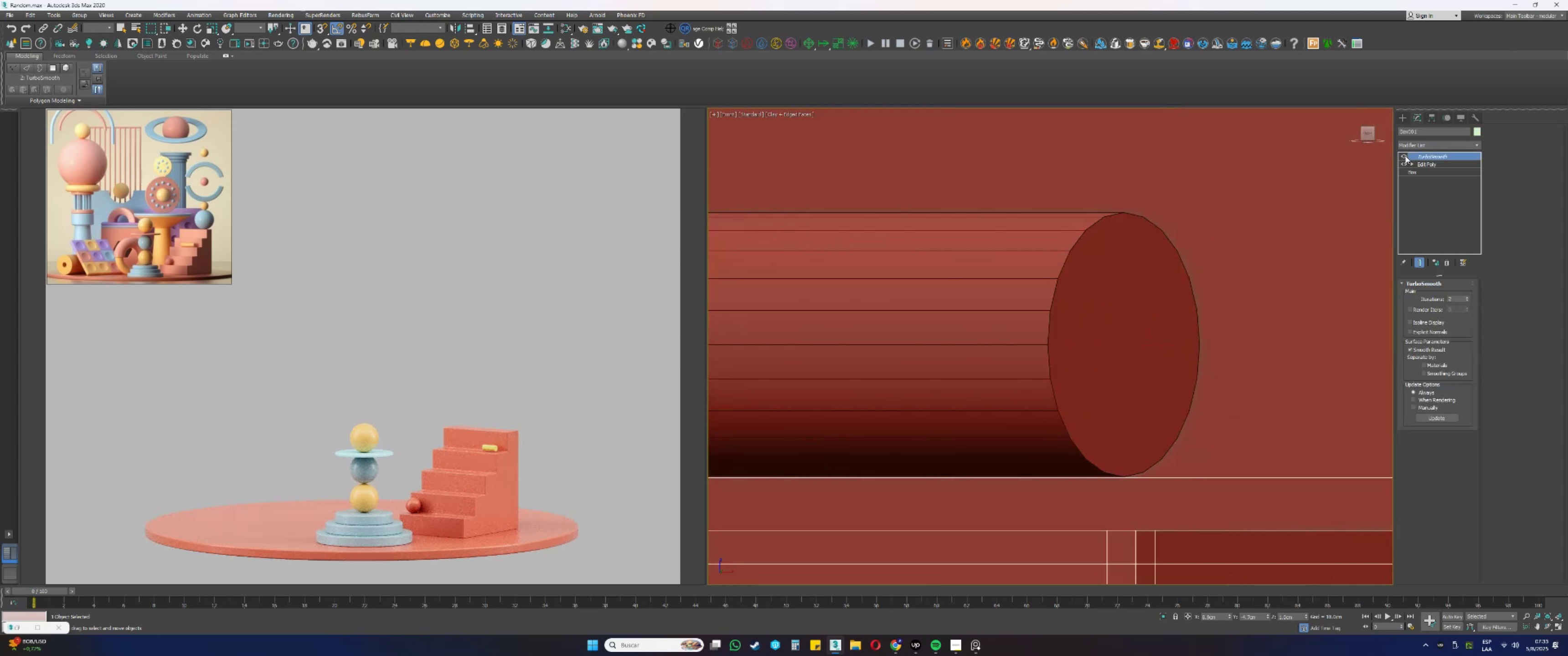 
double_click([1146, 320])
 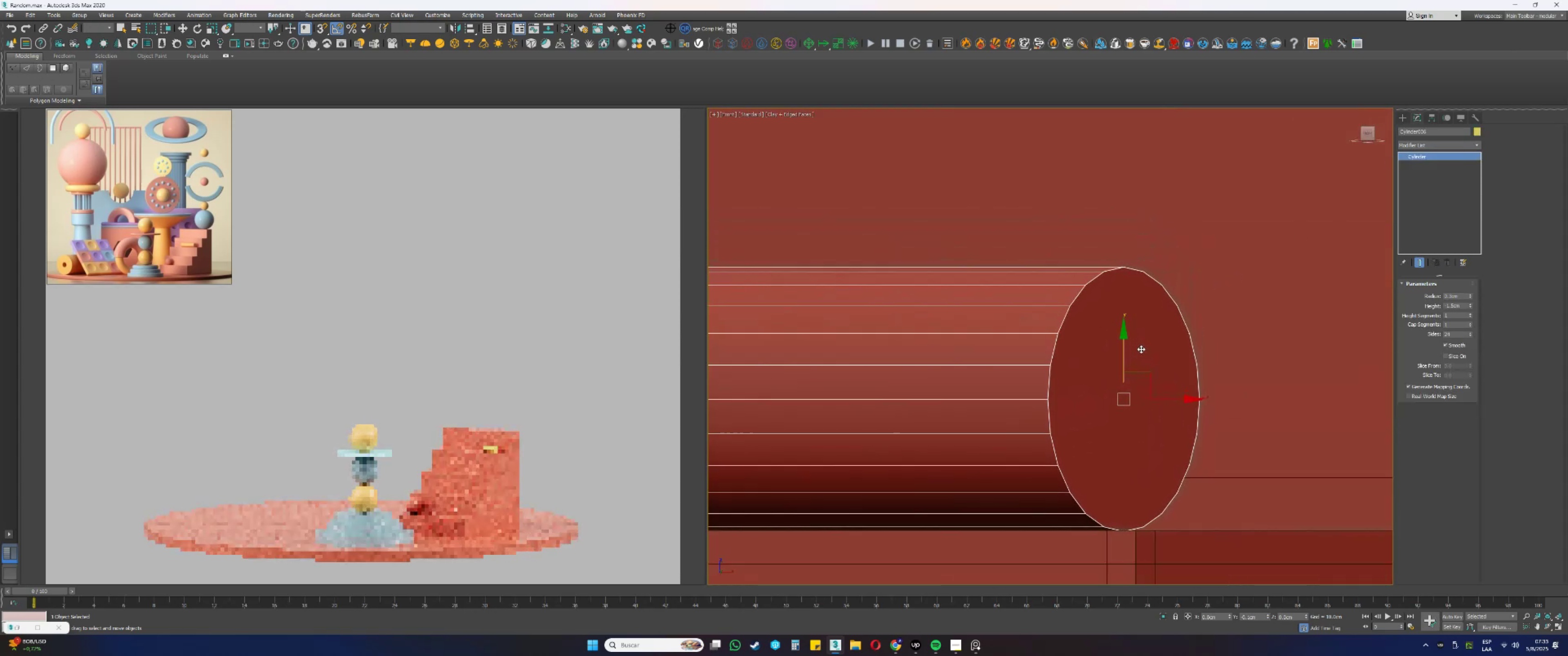 
scroll: coordinate [1146, 337], scroll_direction: down, amount: 4.0
 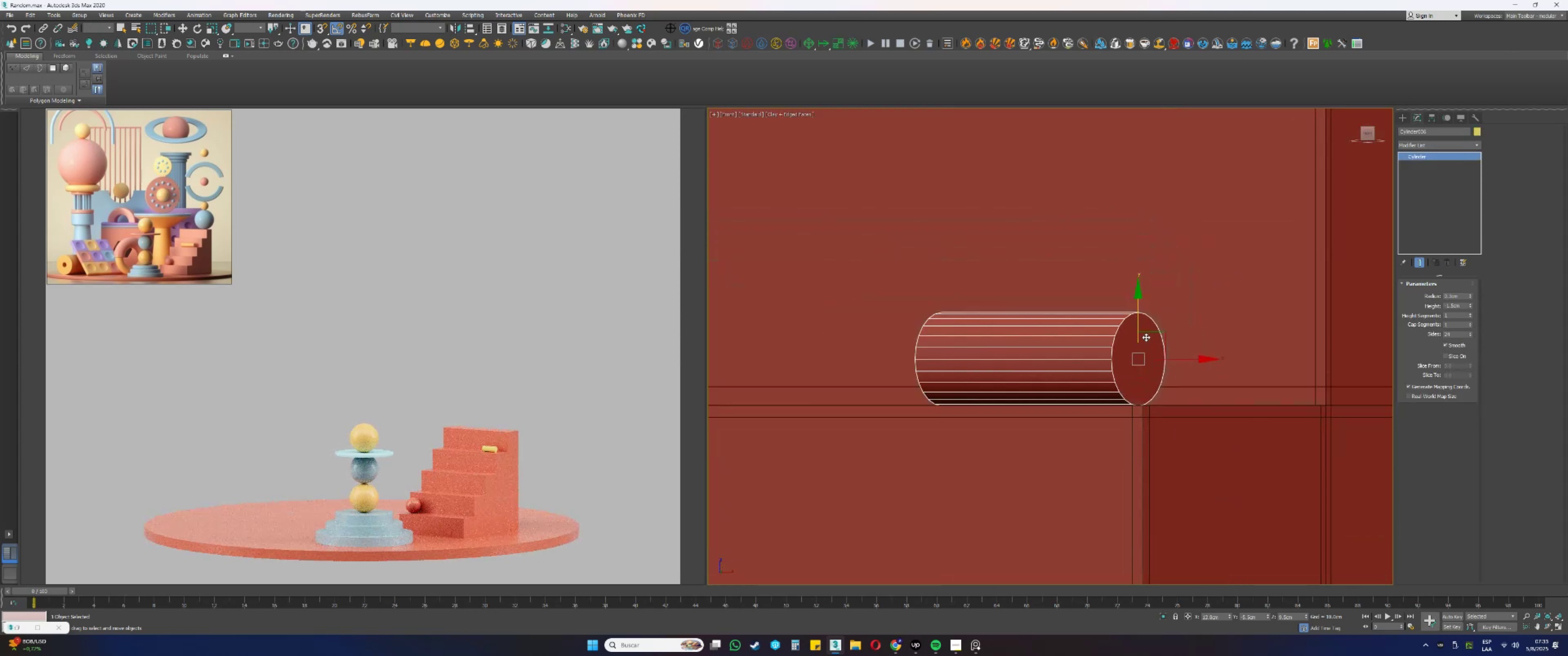 
hold_key(key=AltLeft, duration=0.54)
 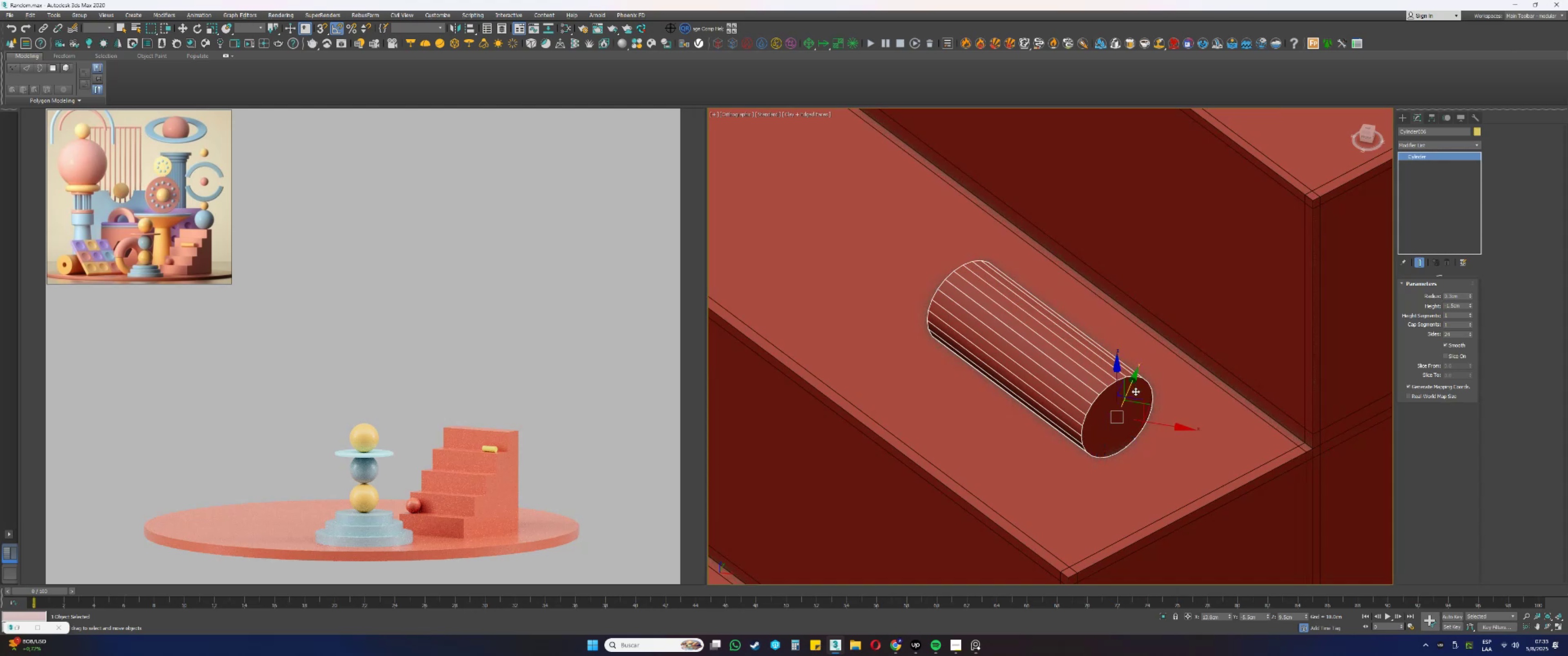 
key(Alt+AltLeft)
 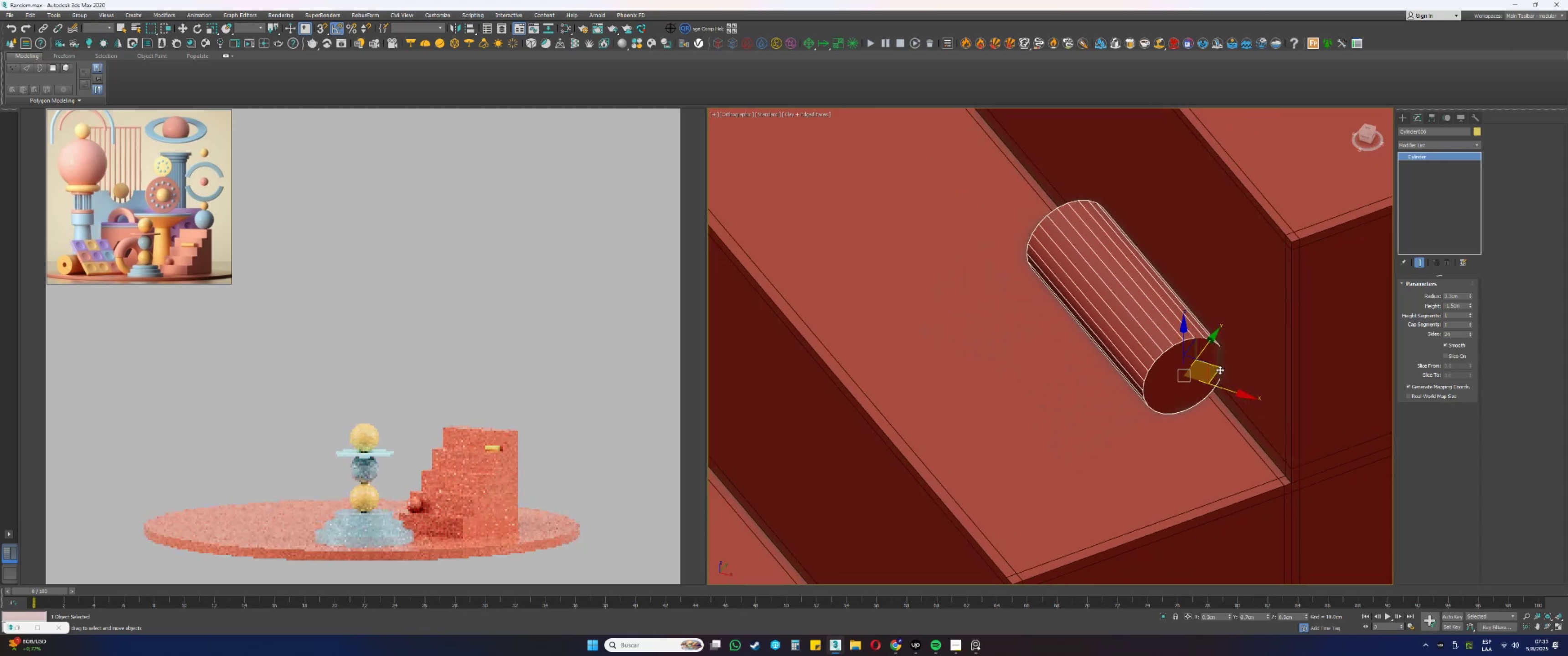 
wait(5.44)
 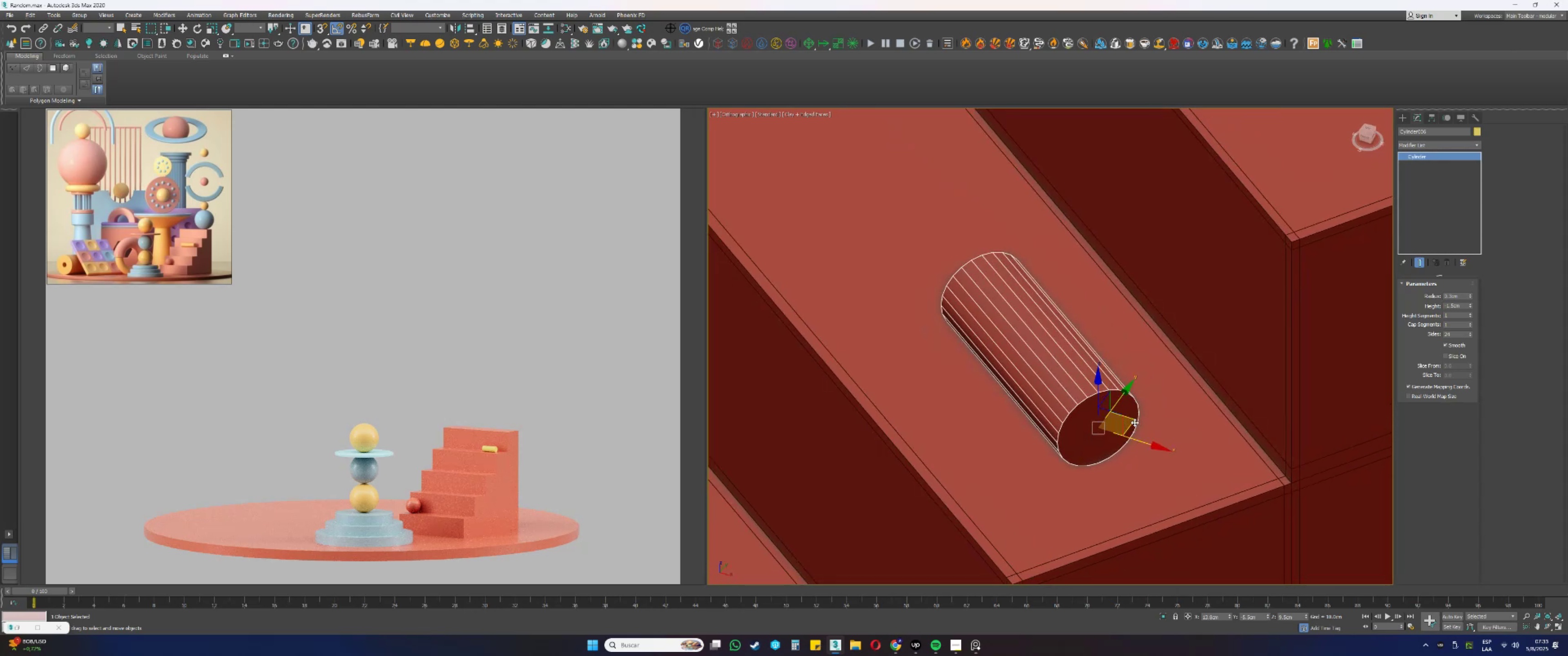 
key(Alt+AltLeft)
 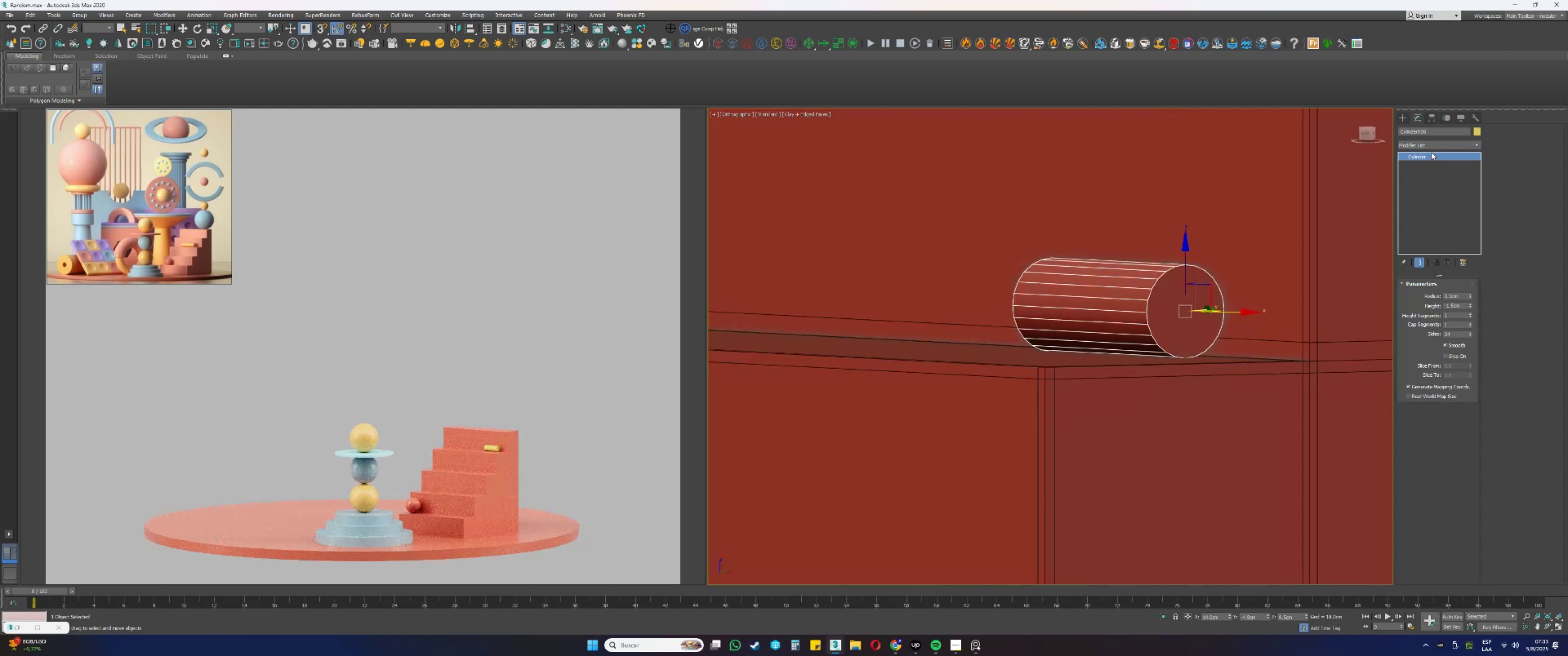 
left_click([1424, 145])
 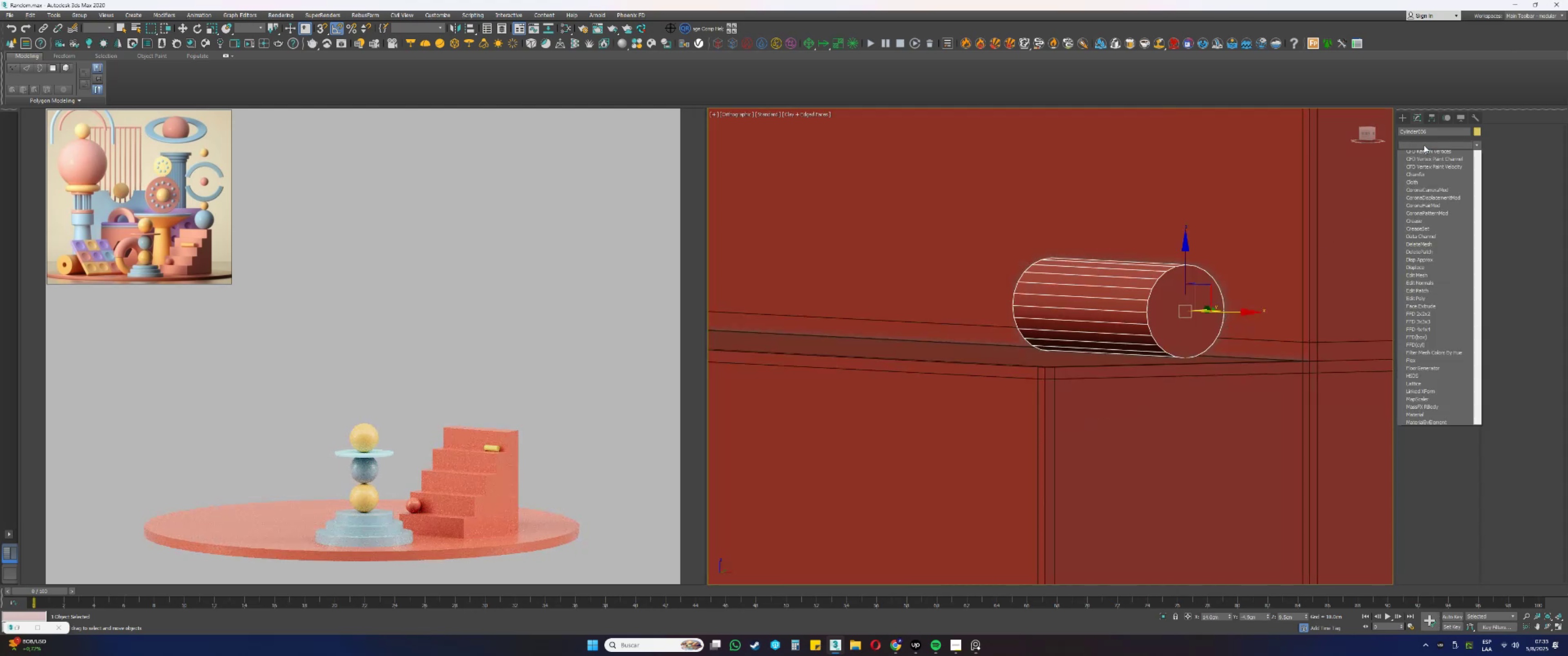 
key(E)
 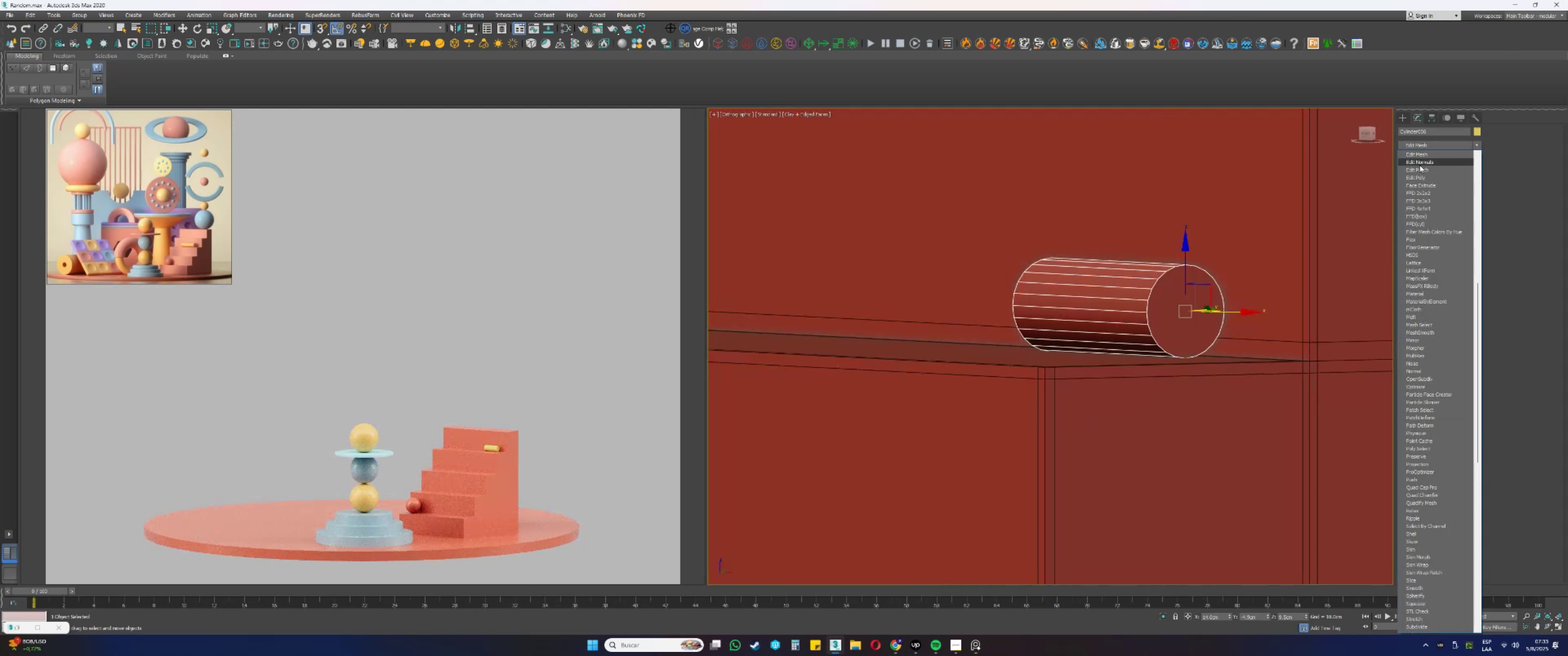 
left_click([1416, 178])
 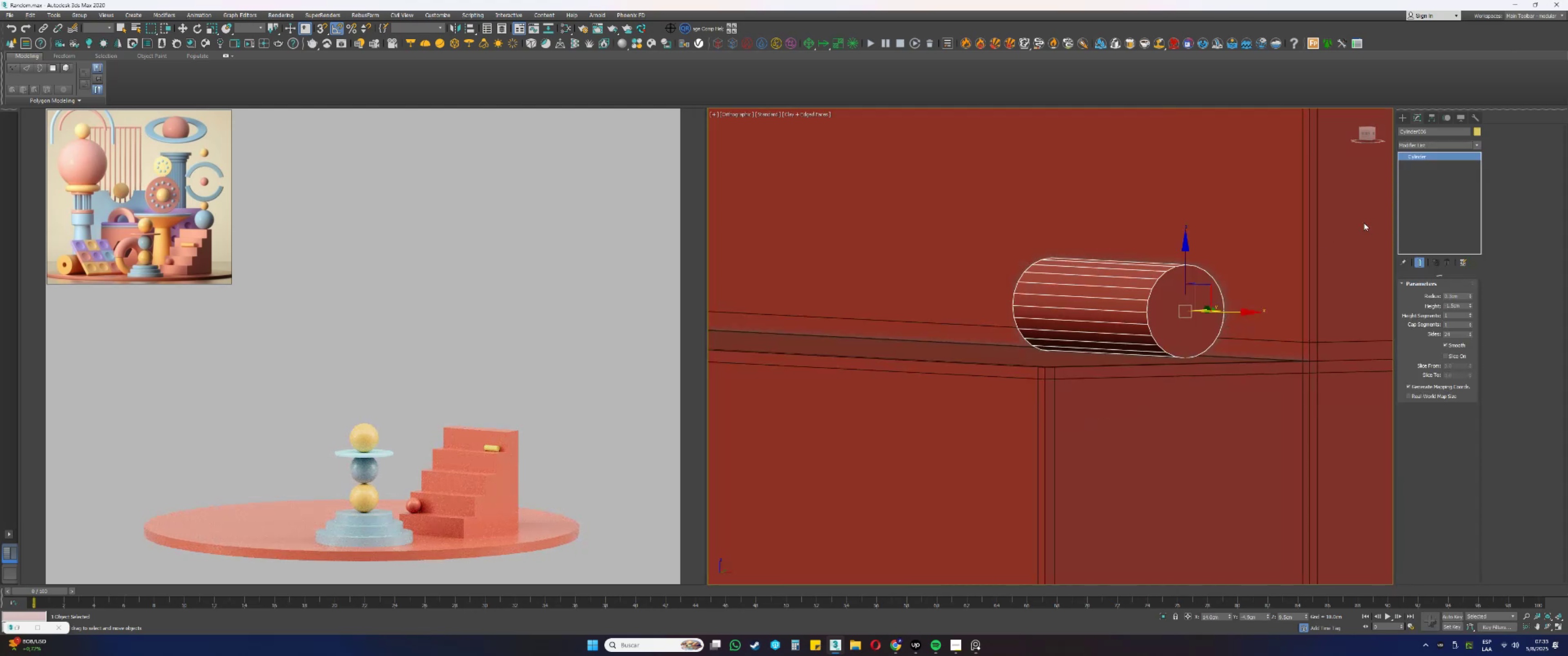 
key(4)
 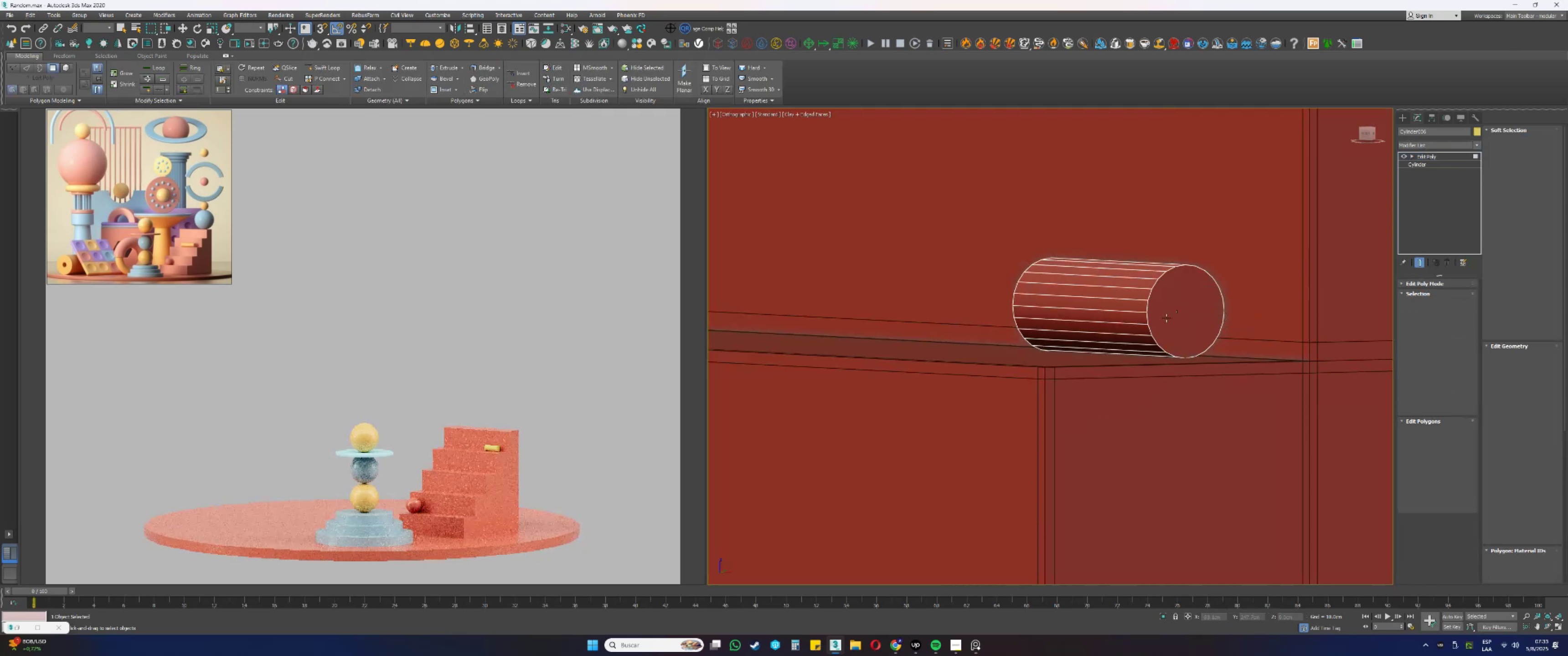 
left_click([1167, 318])
 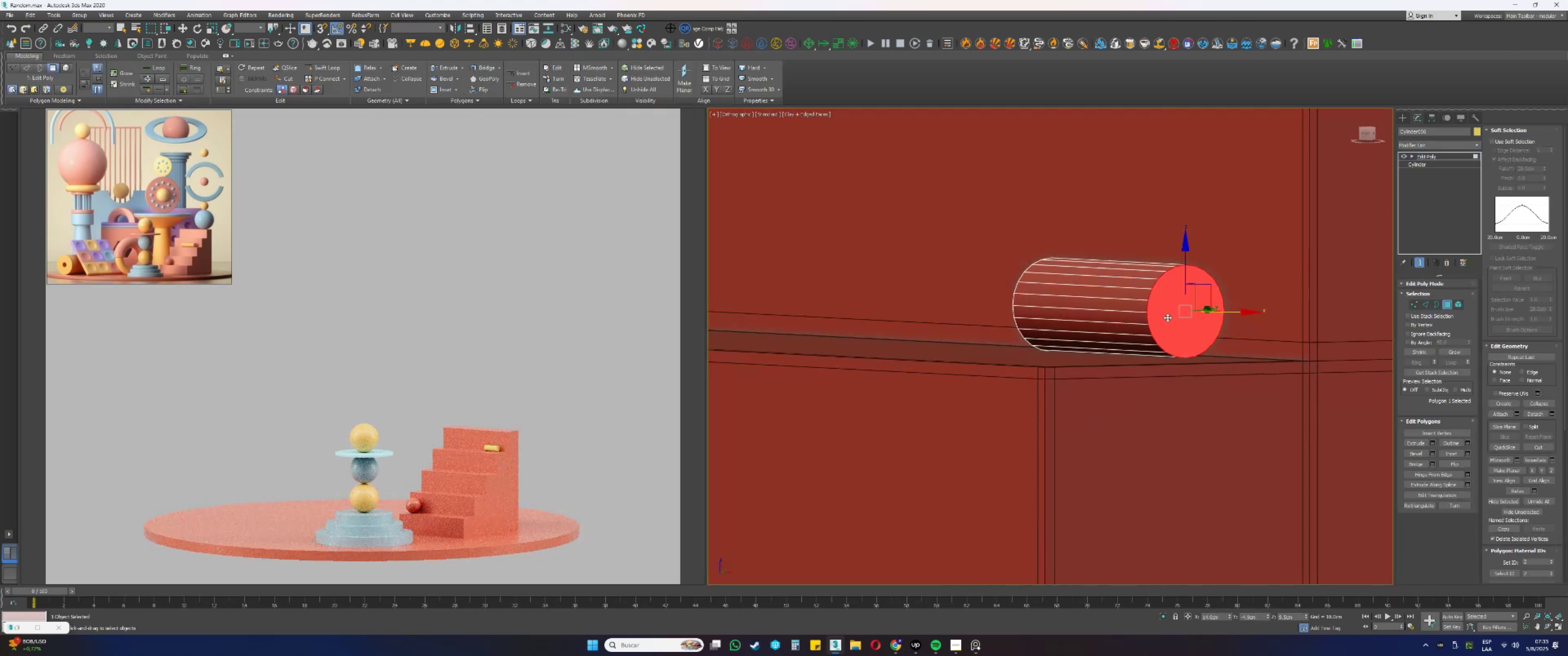 
hold_key(key=AltLeft, duration=0.54)
 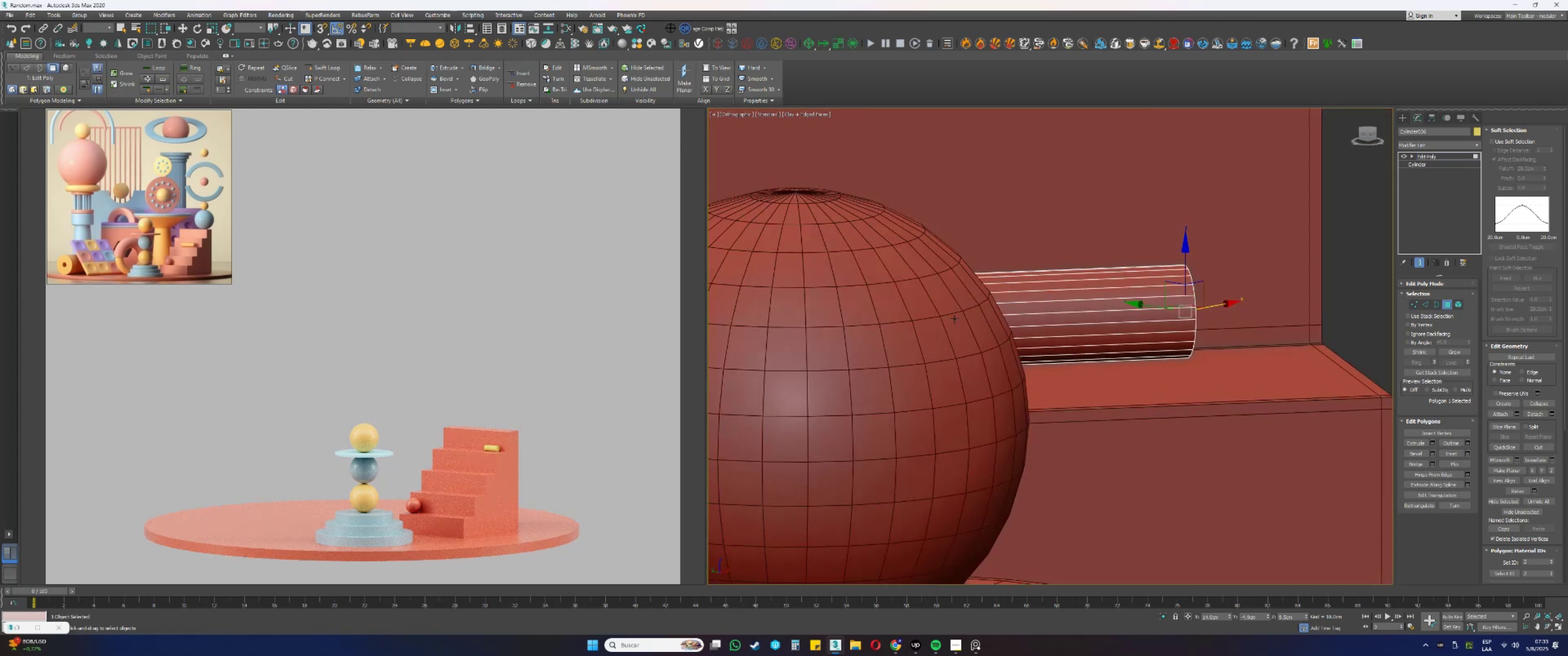 
key(Alt+AltLeft)
 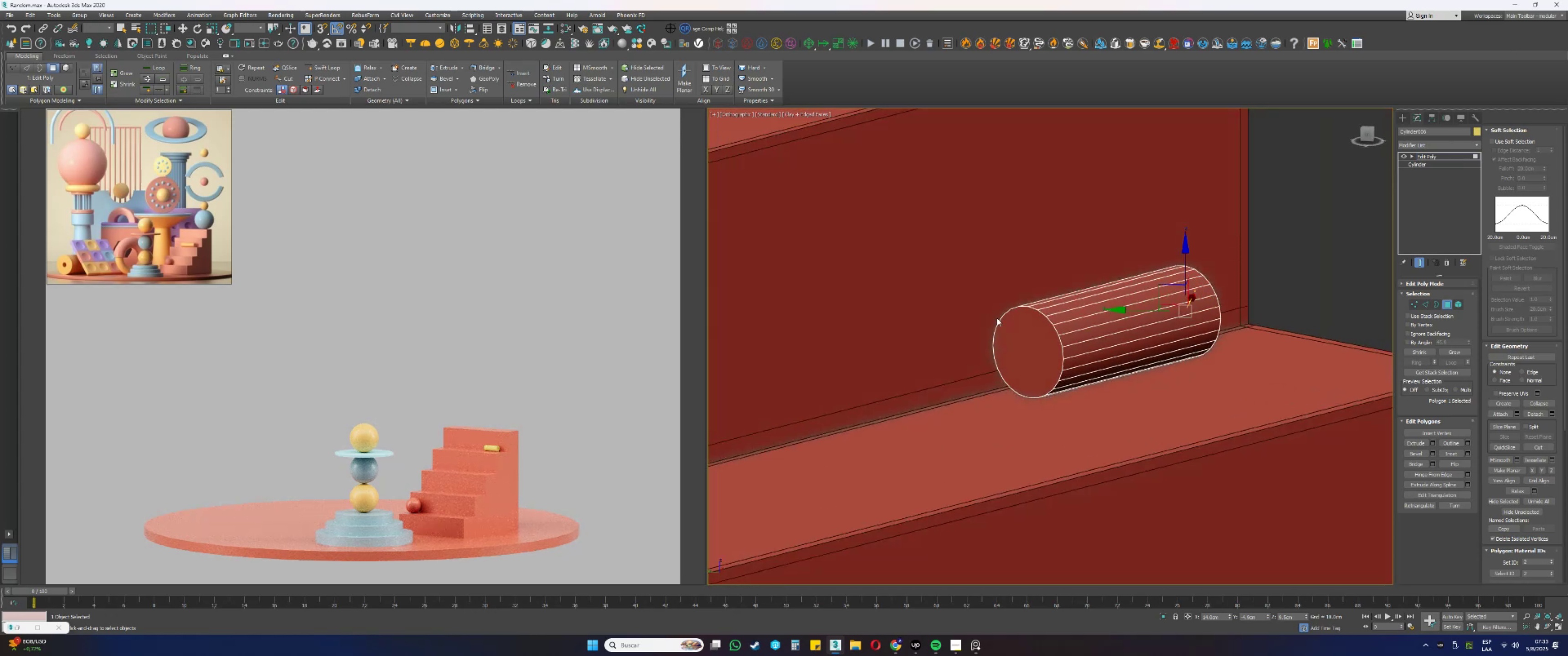 
key(Control+ControlLeft)
 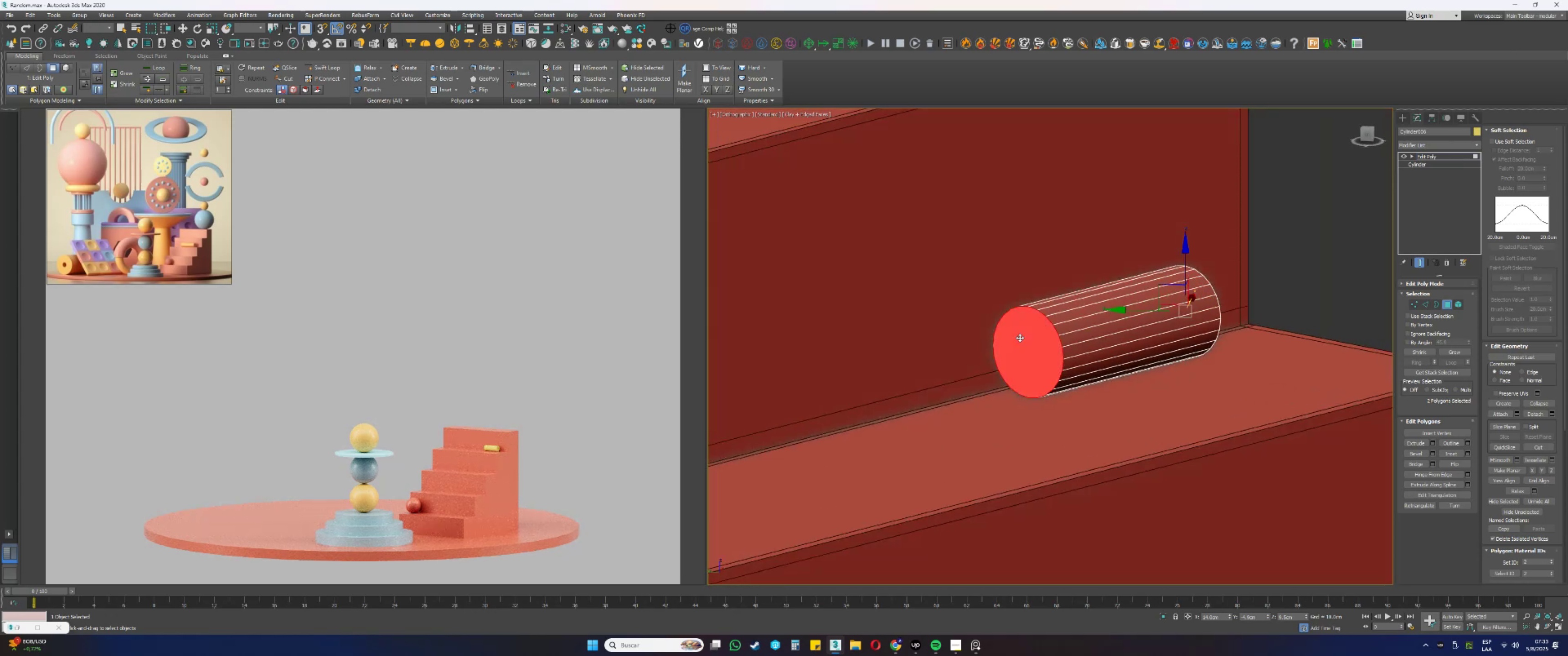 
left_click([1020, 338])
 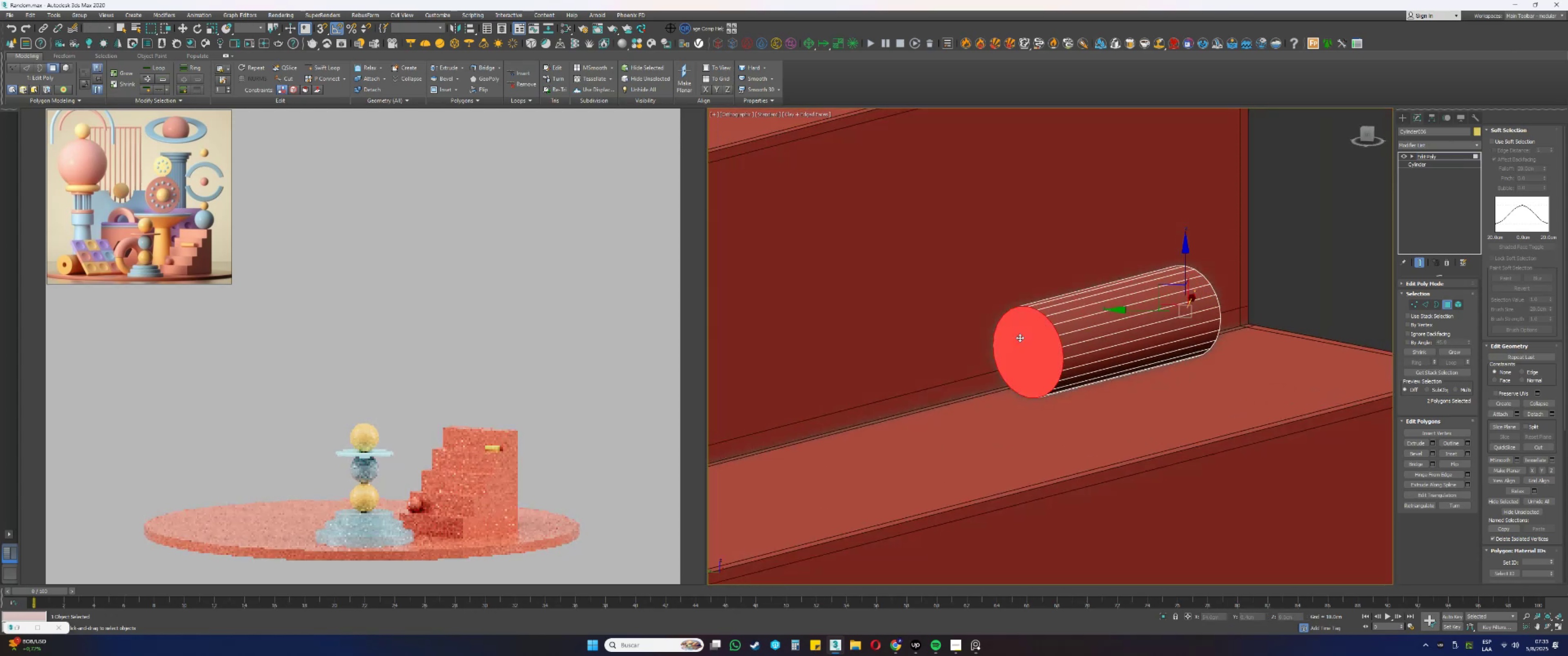 
hold_key(key=AltLeft, duration=0.57)
 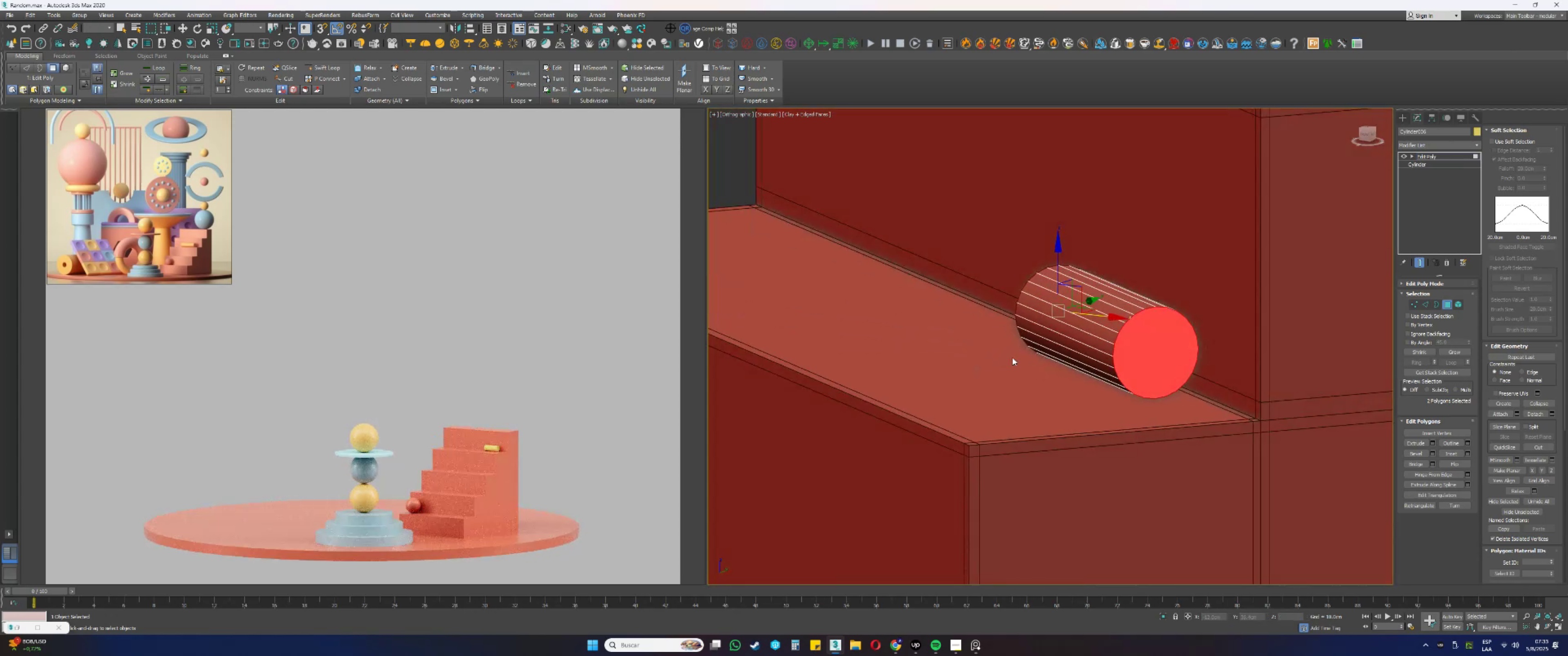 
scroll: coordinate [1145, 364], scroll_direction: up, amount: 2.0
 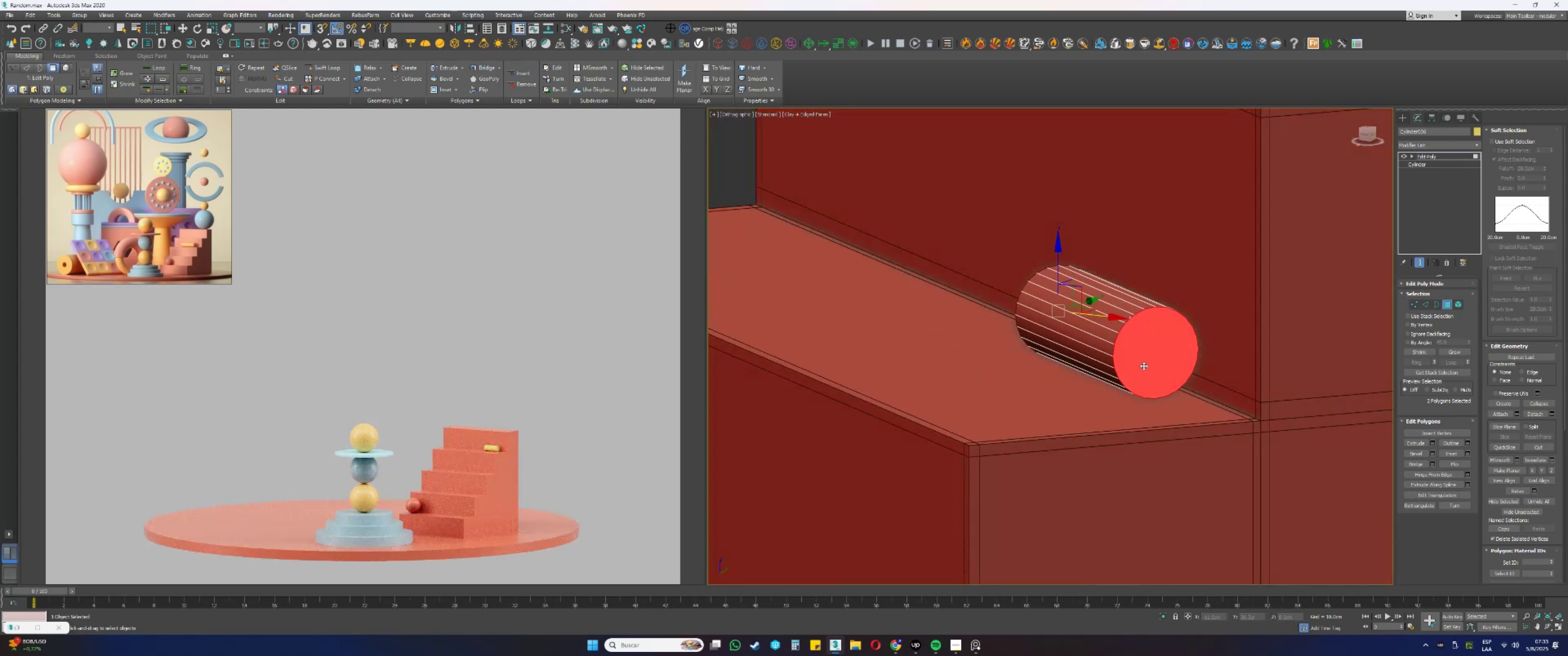 
key(F3)
 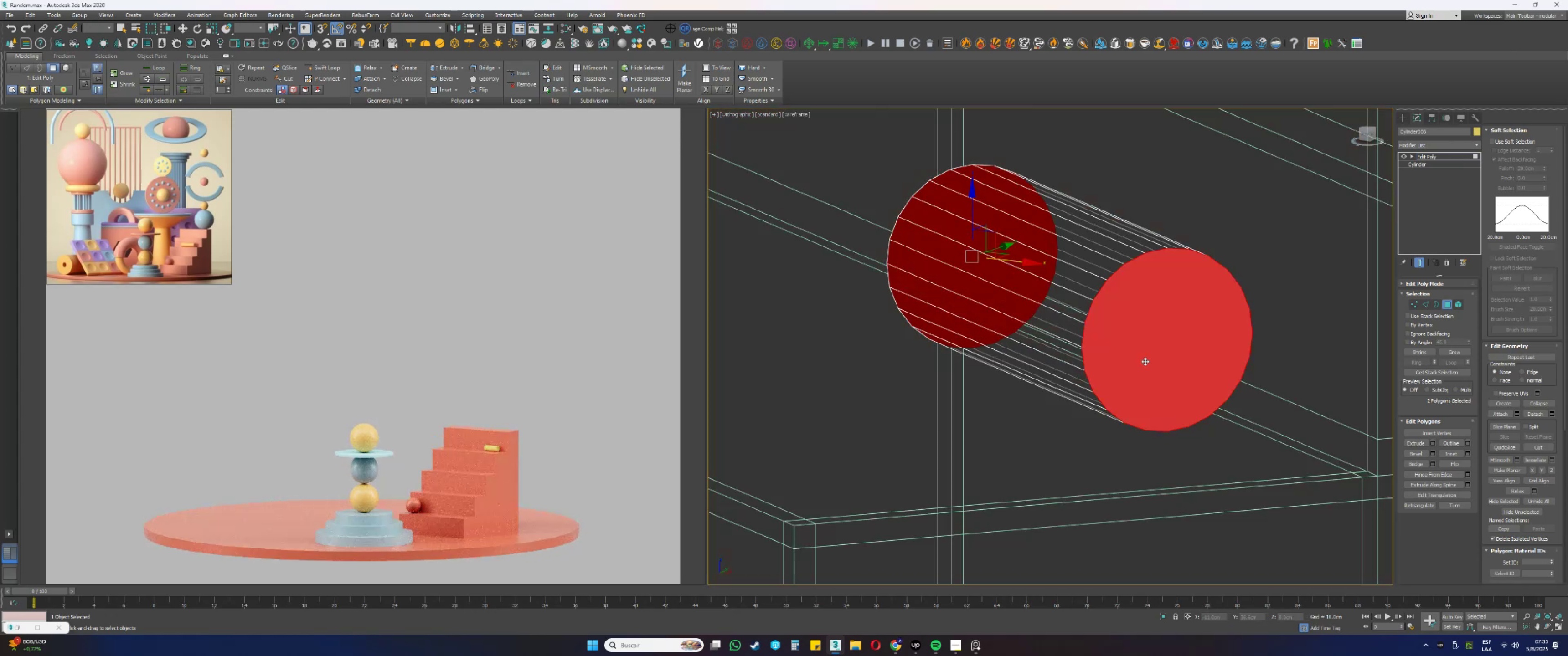 
hold_key(key=AltLeft, duration=0.78)
 